 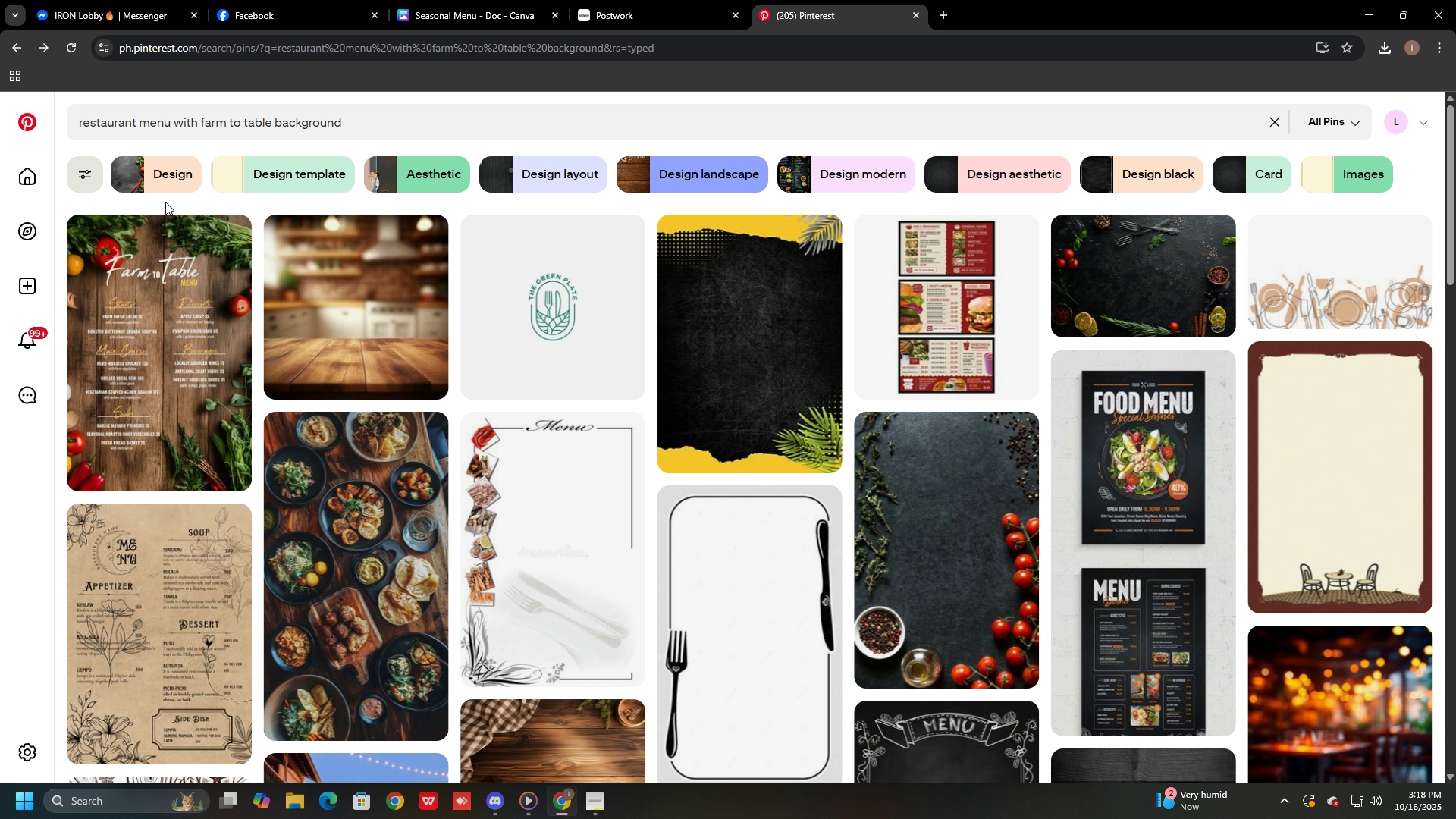 
scroll: coordinate [521, 396], scroll_direction: down, amount: 6.0
 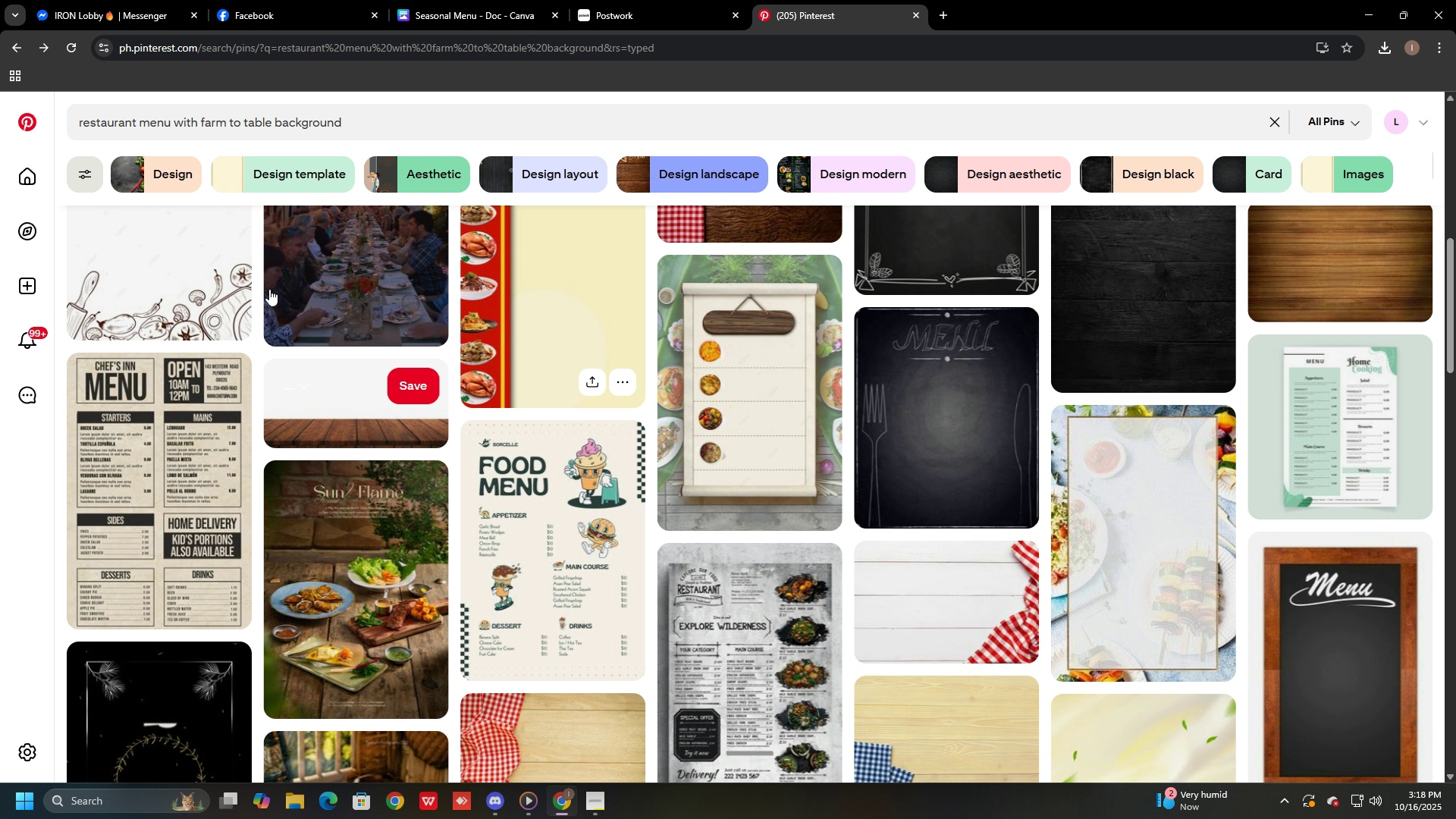 
left_click([196, 278])
 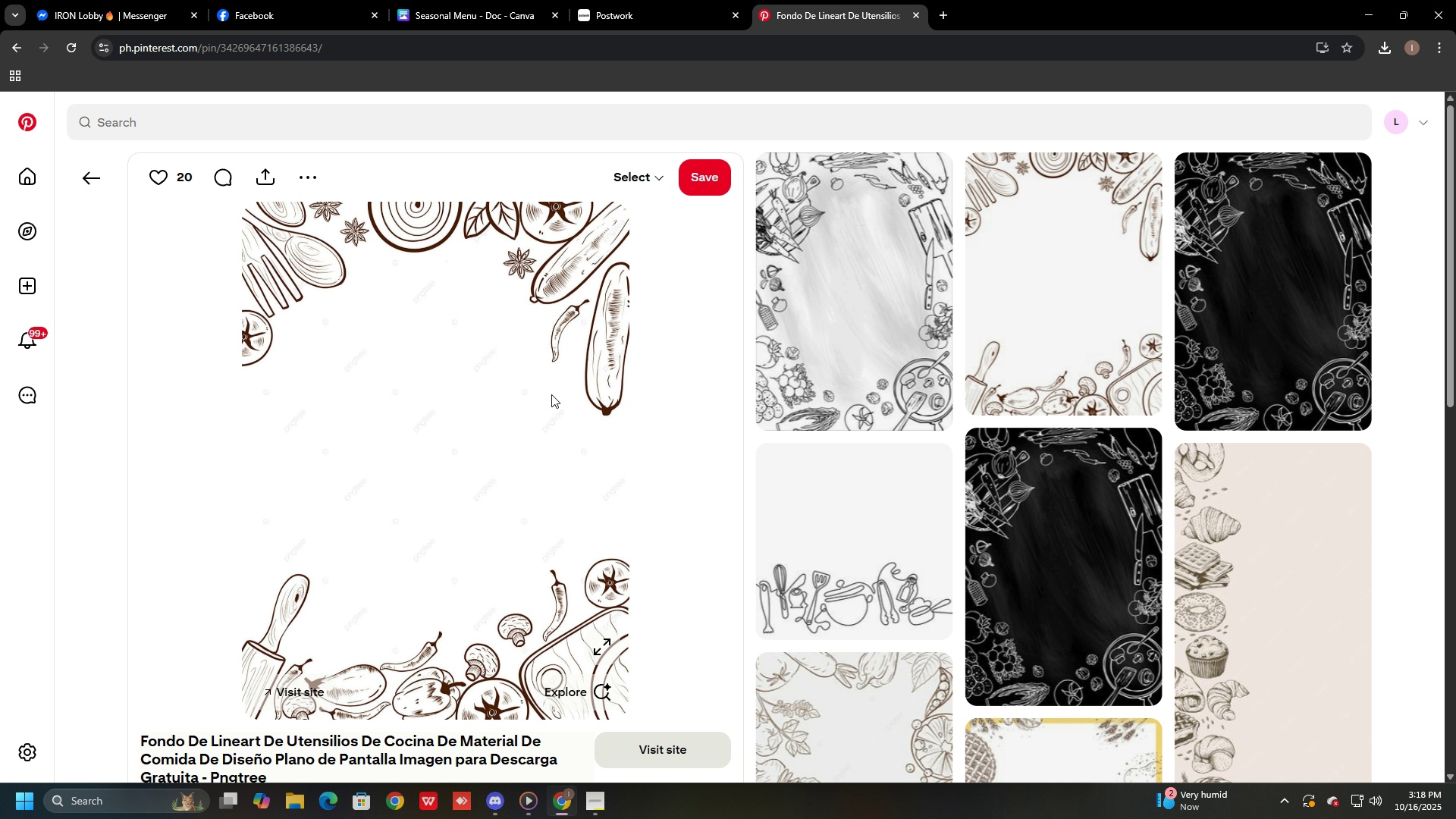 
right_click([548, 394])
 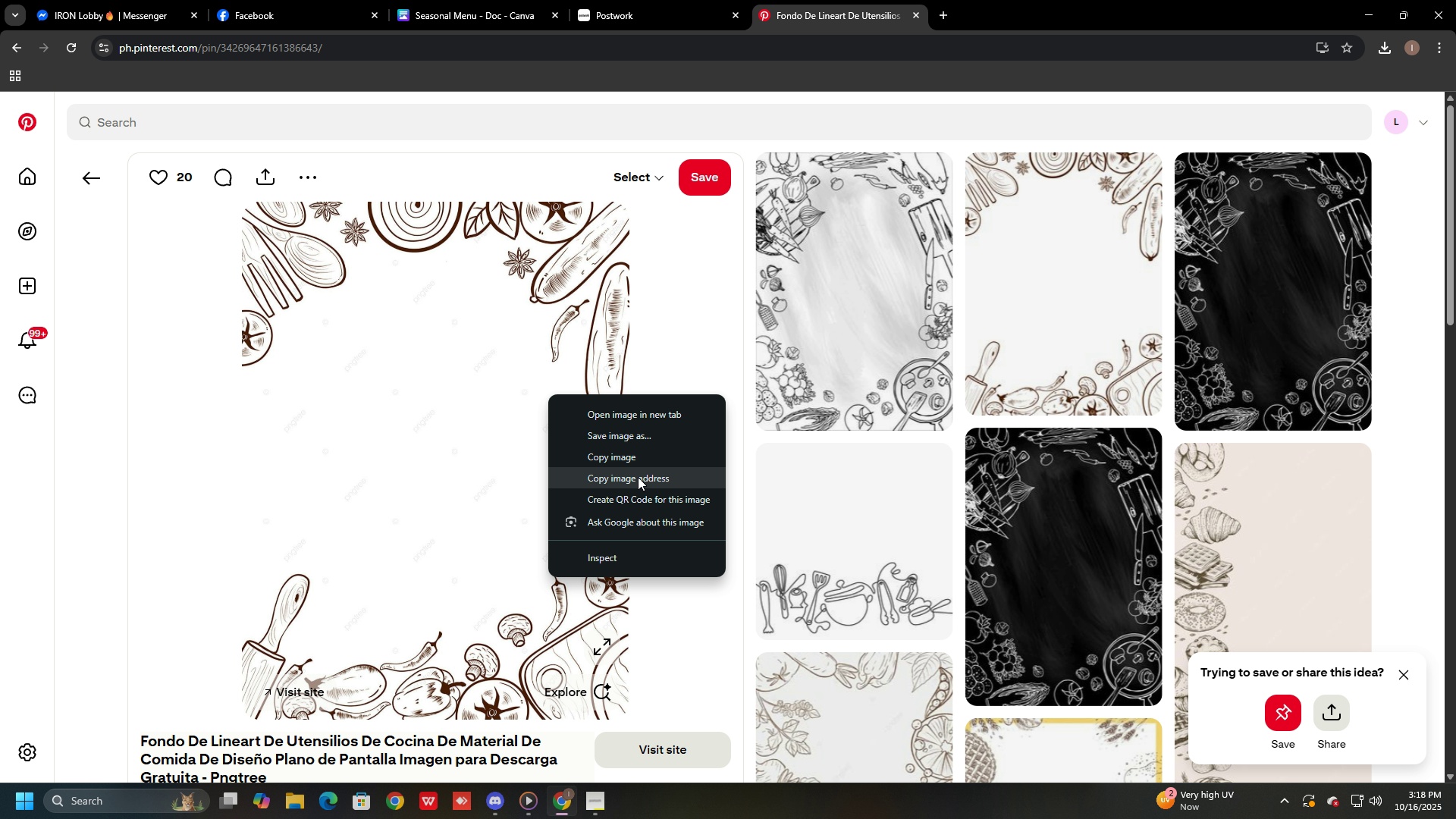 
left_click([638, 477])
 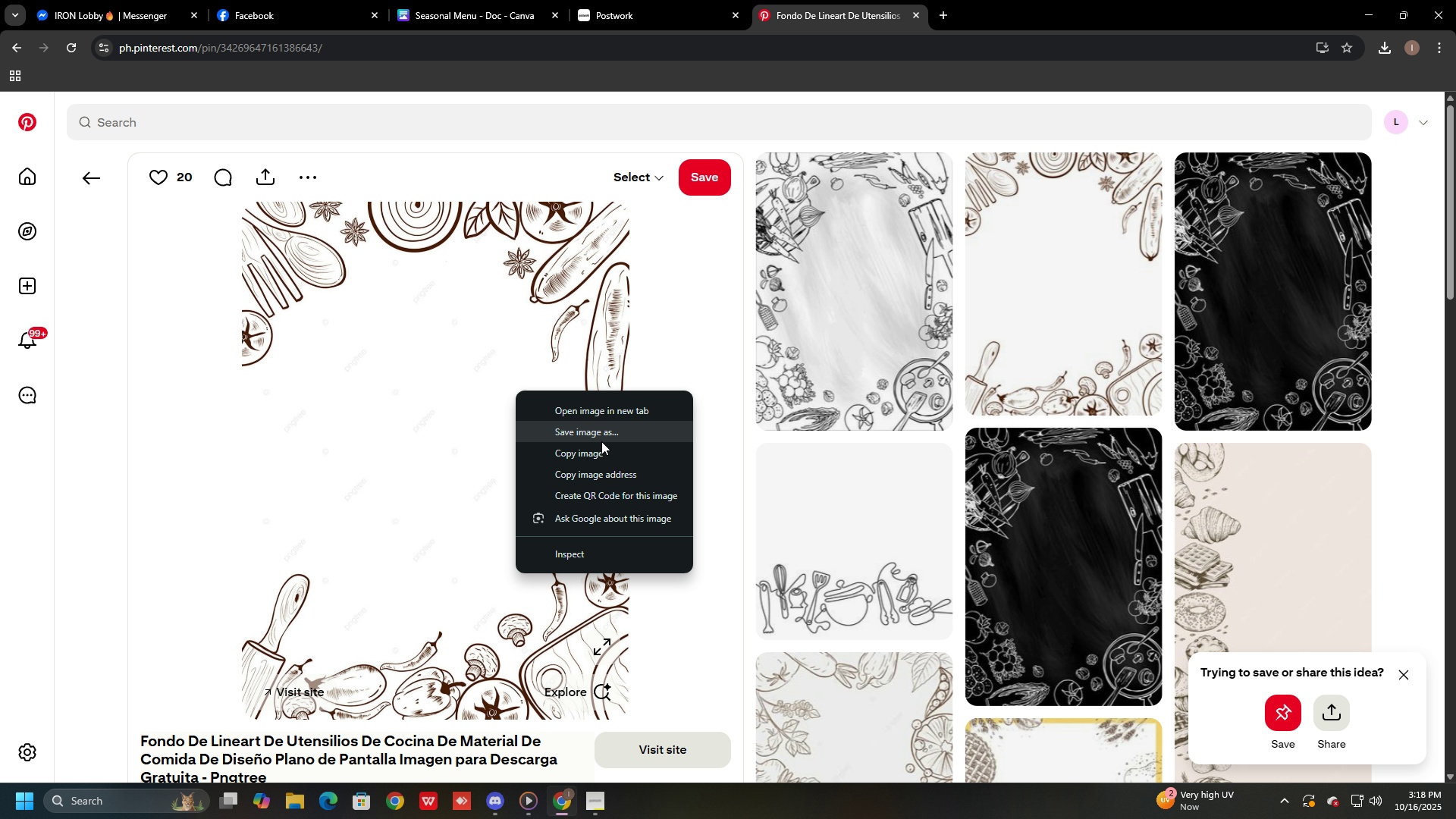 
left_click([601, 447])
 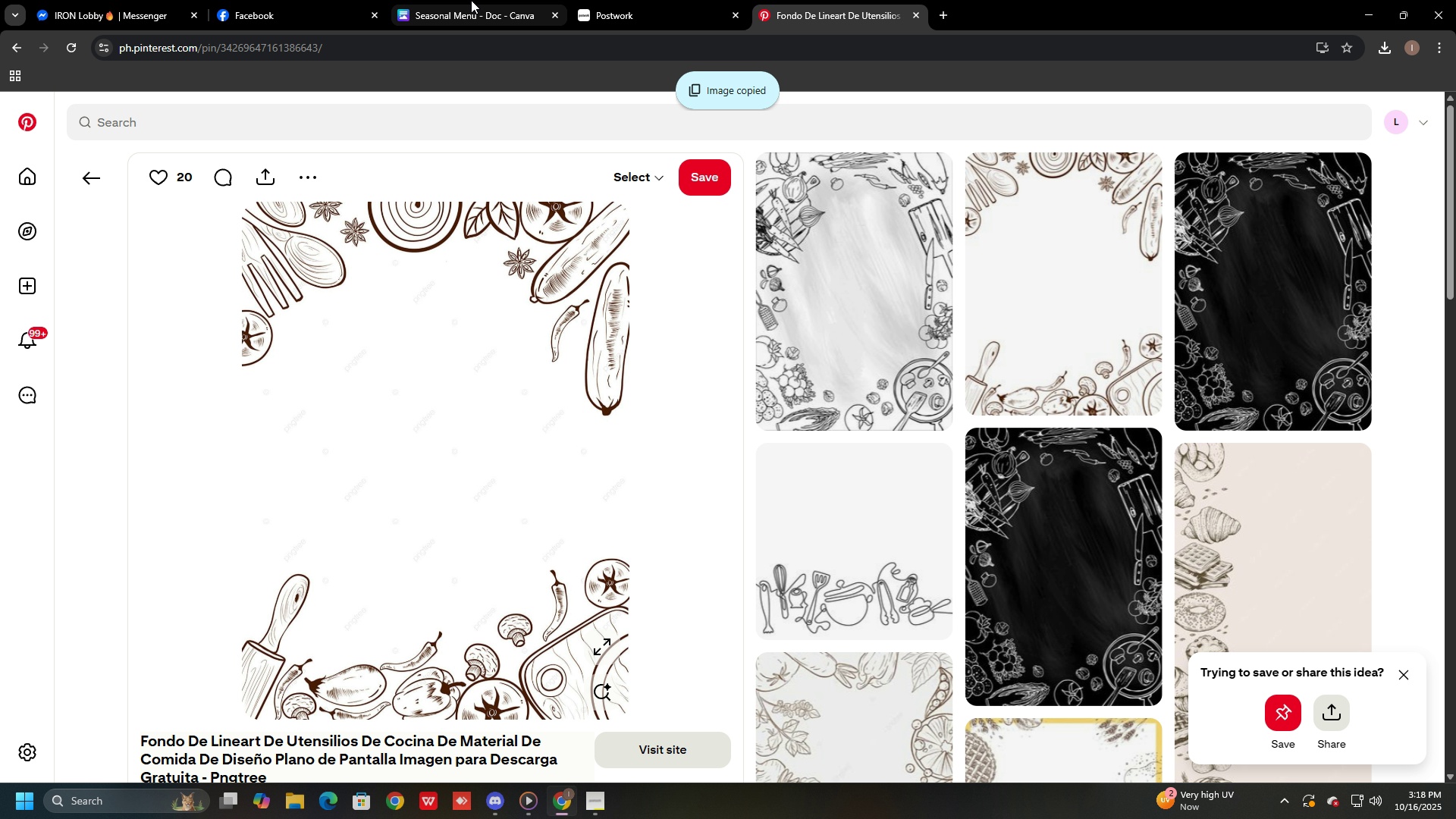 
left_click([471, 0])
 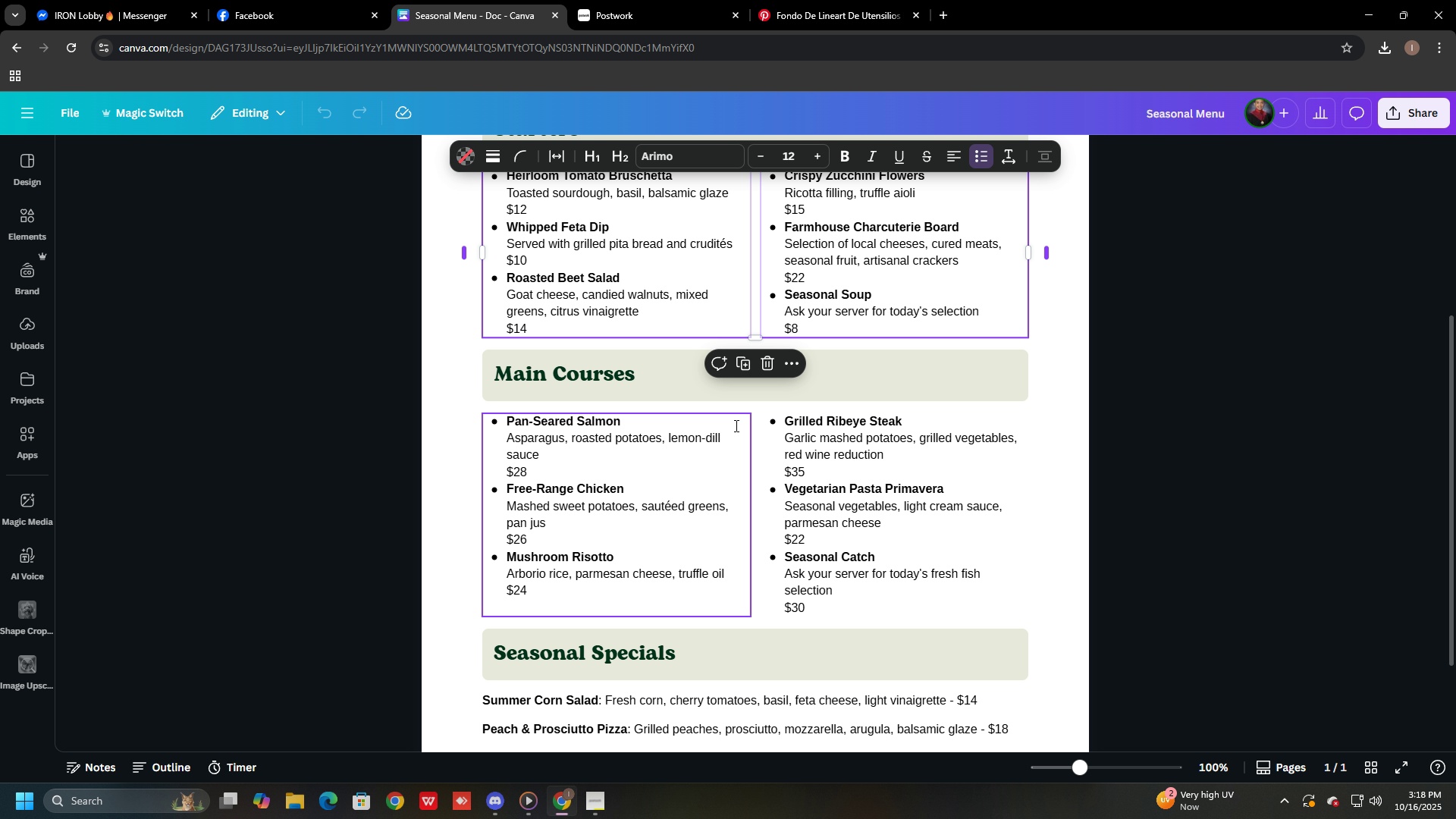 
key(Control+V)
 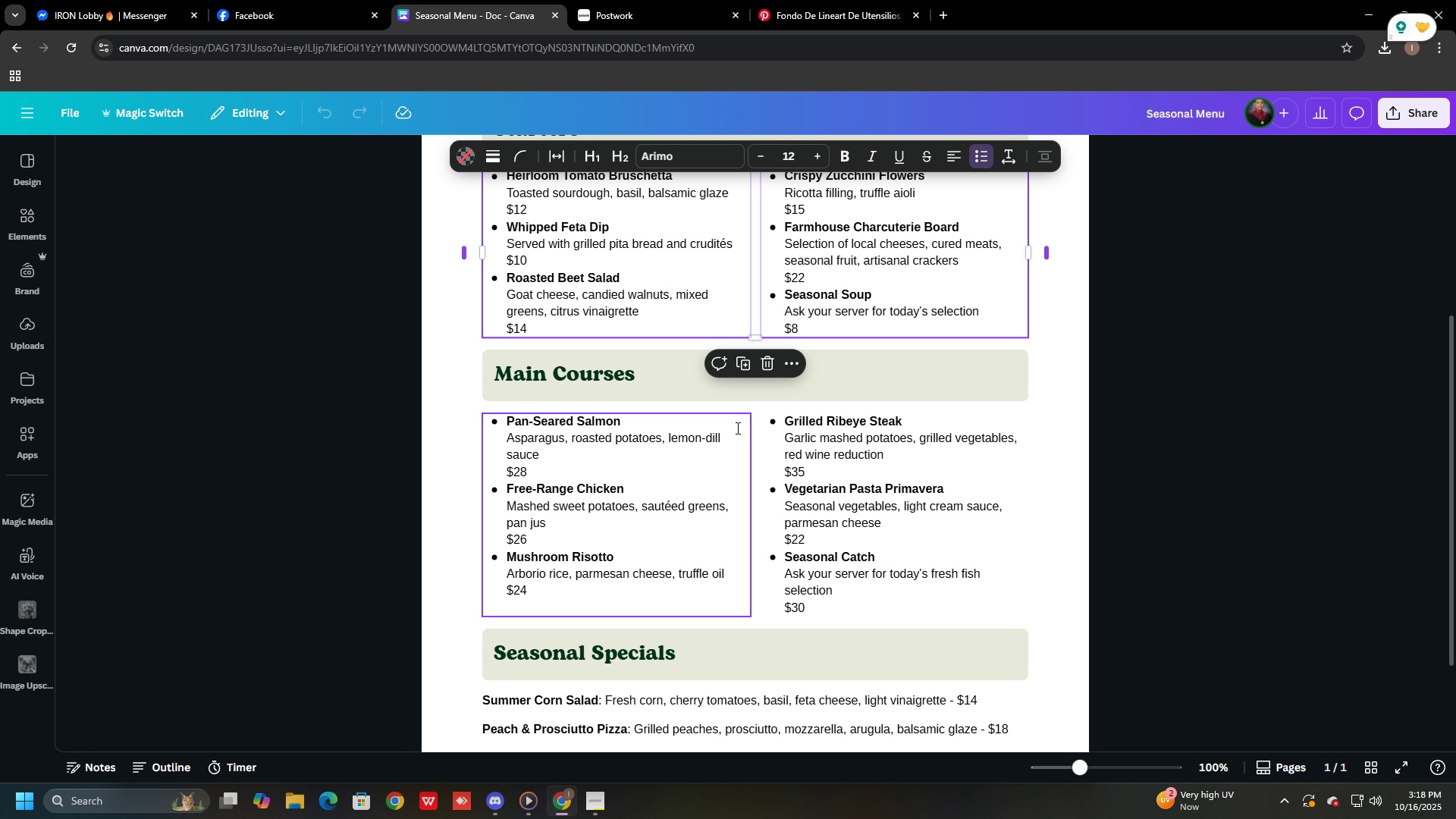 
scroll: coordinate [736, 428], scroll_direction: up, amount: 3.0
 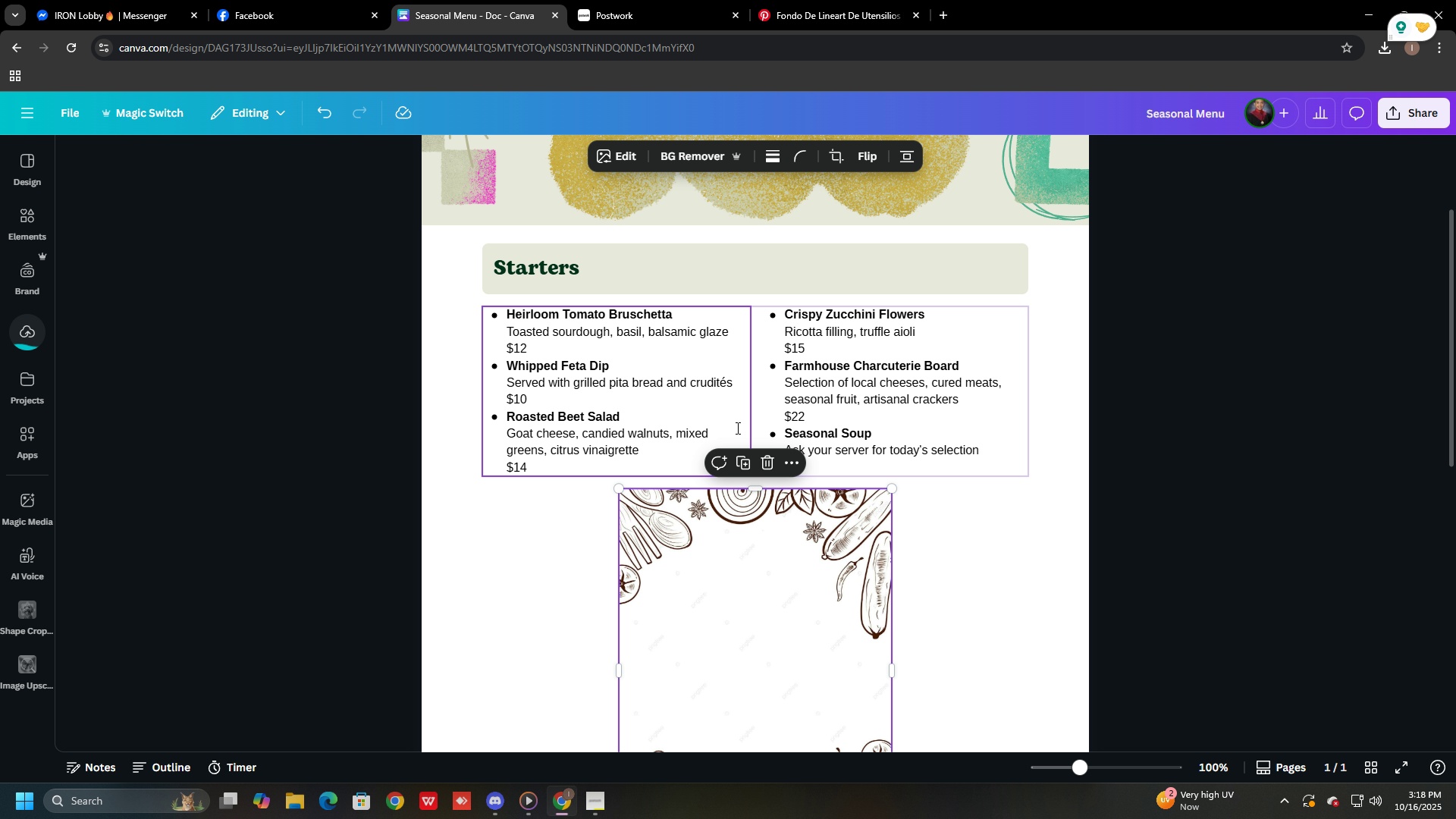 
scroll: coordinate [736, 428], scroll_direction: down, amount: 4.0
 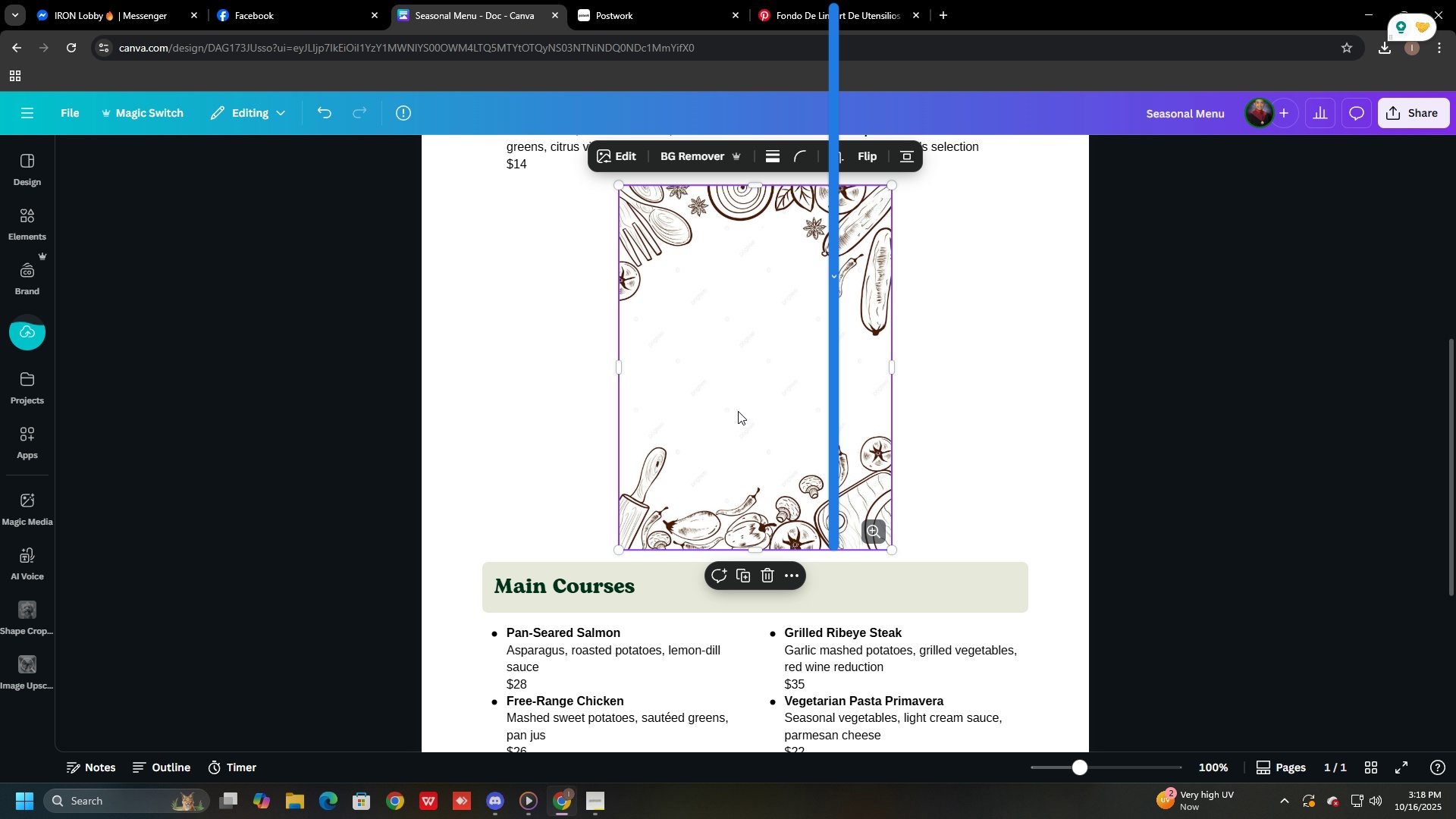 
scroll: coordinate [738, 410], scroll_direction: up, amount: 3.0
 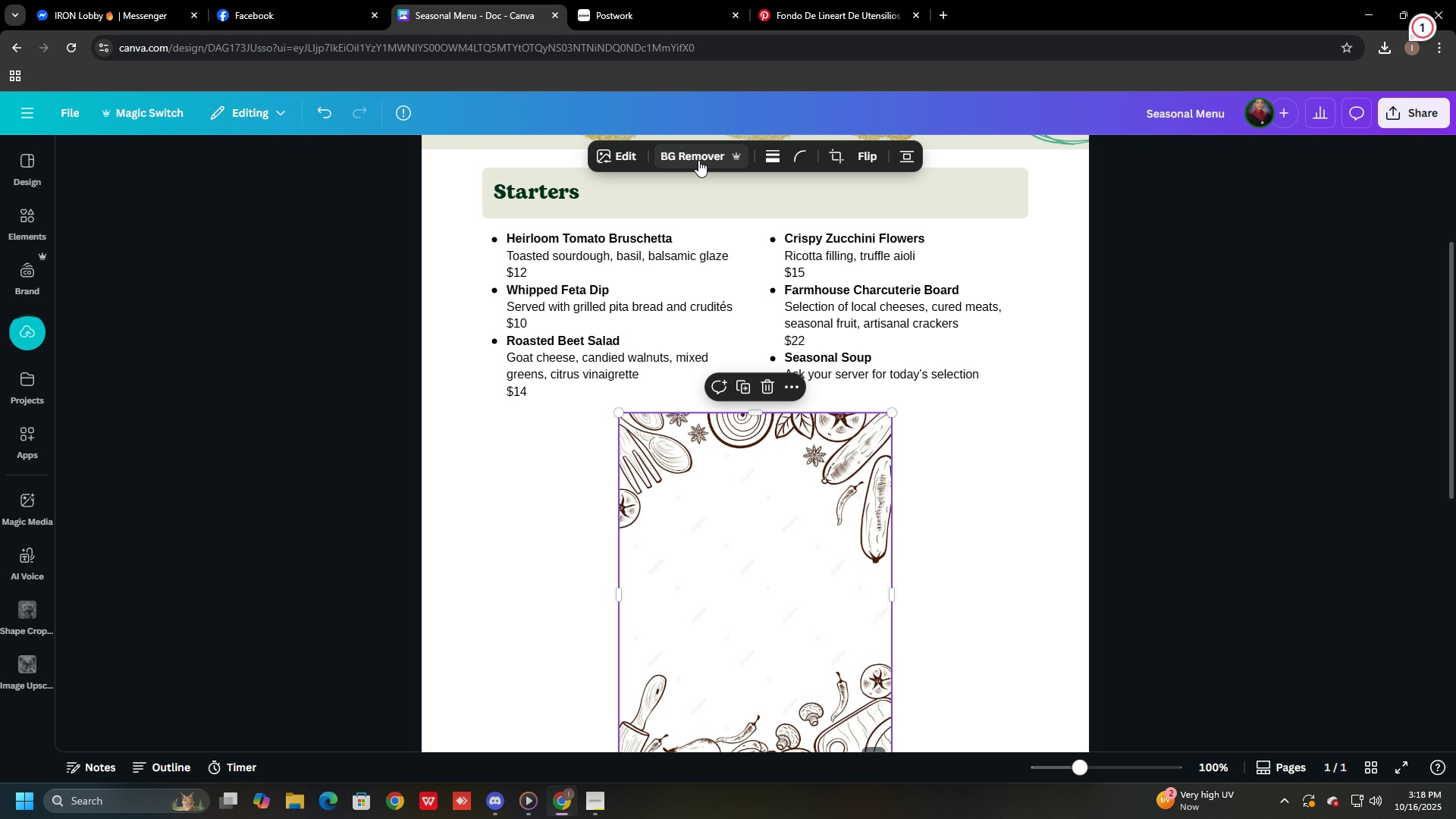 
left_click([698, 160])
 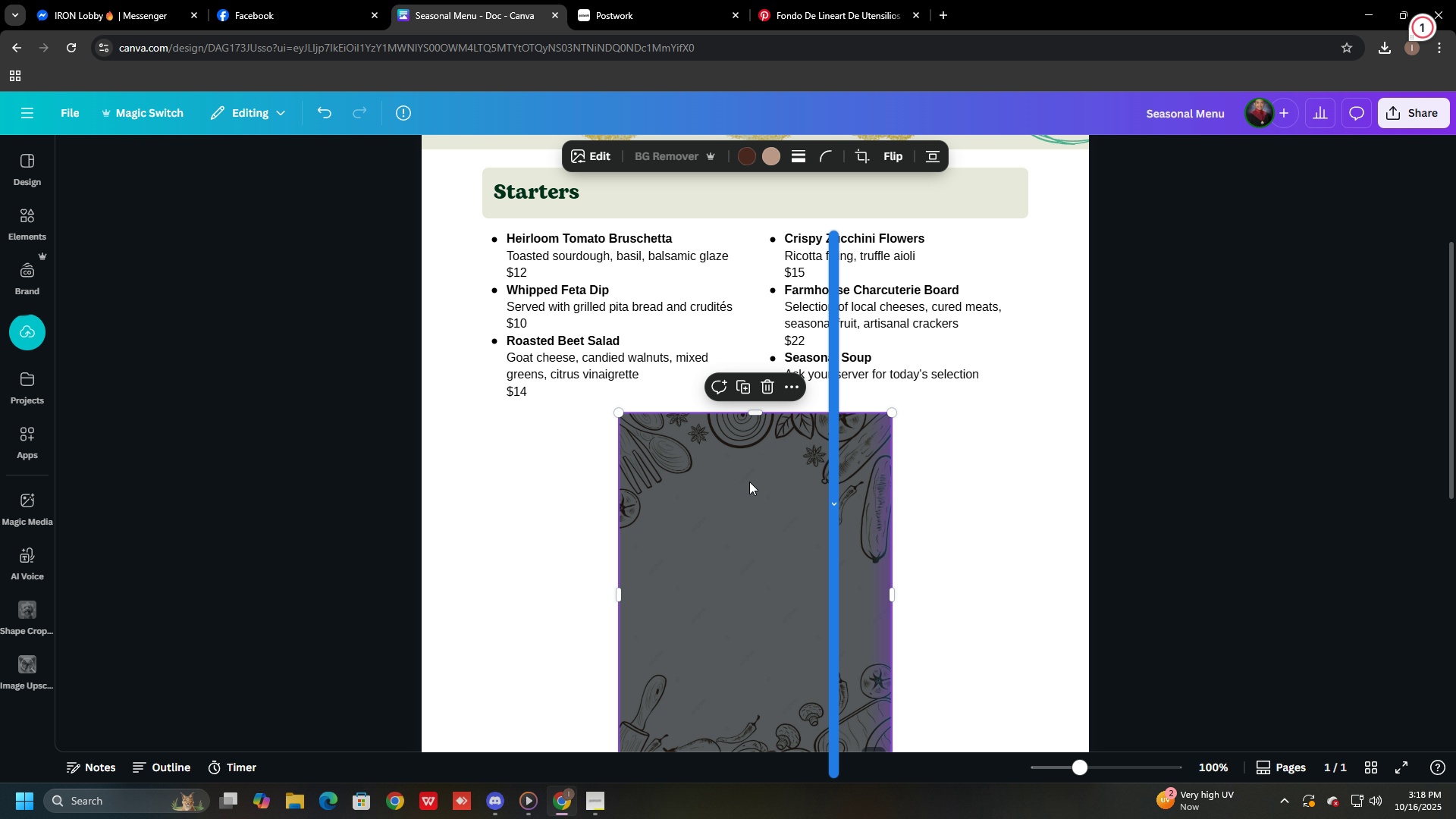 
scroll: coordinate [731, 444], scroll_direction: down, amount: 5.0
 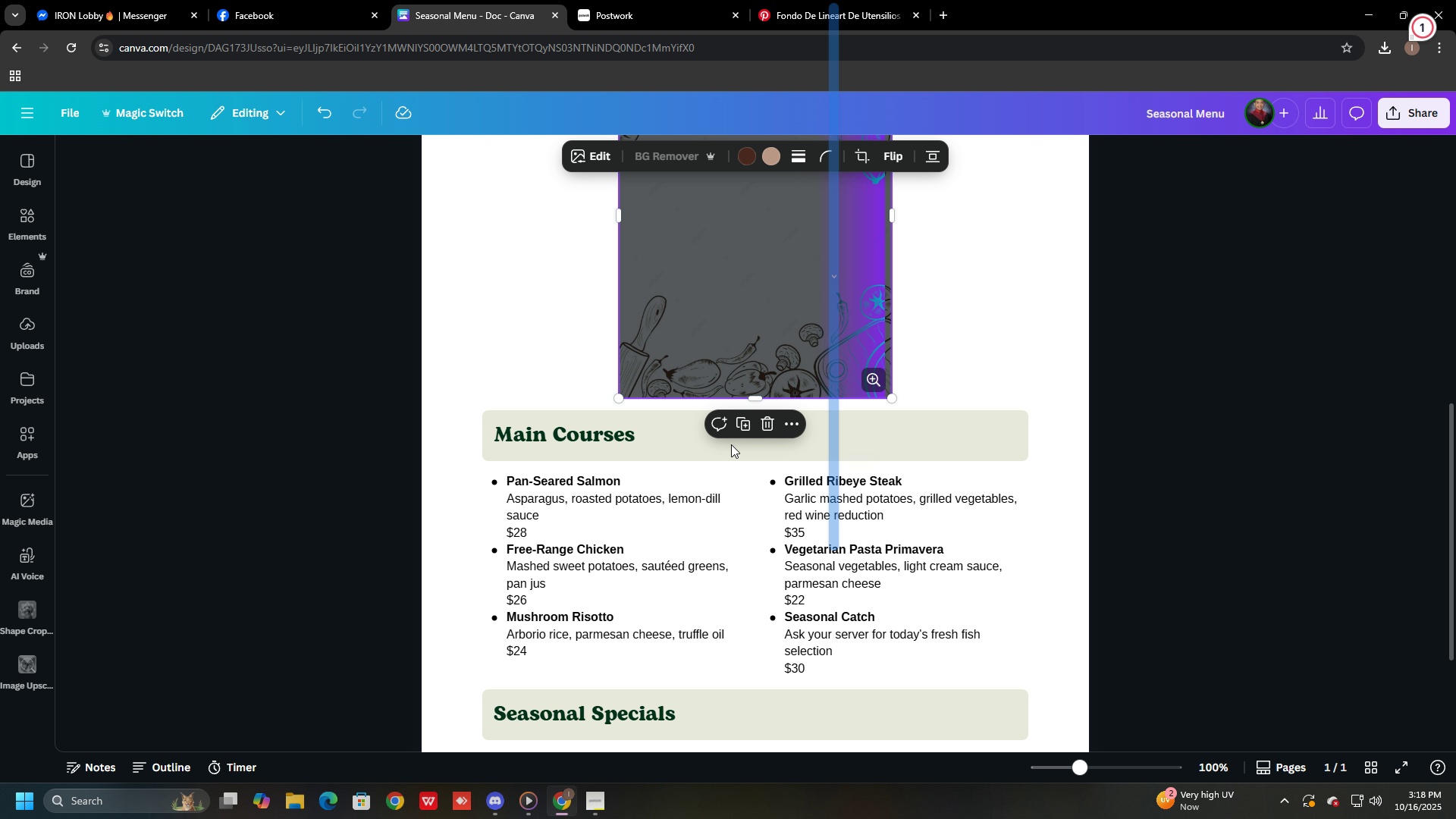 
scroll: coordinate [731, 452], scroll_direction: up, amount: 5.0
 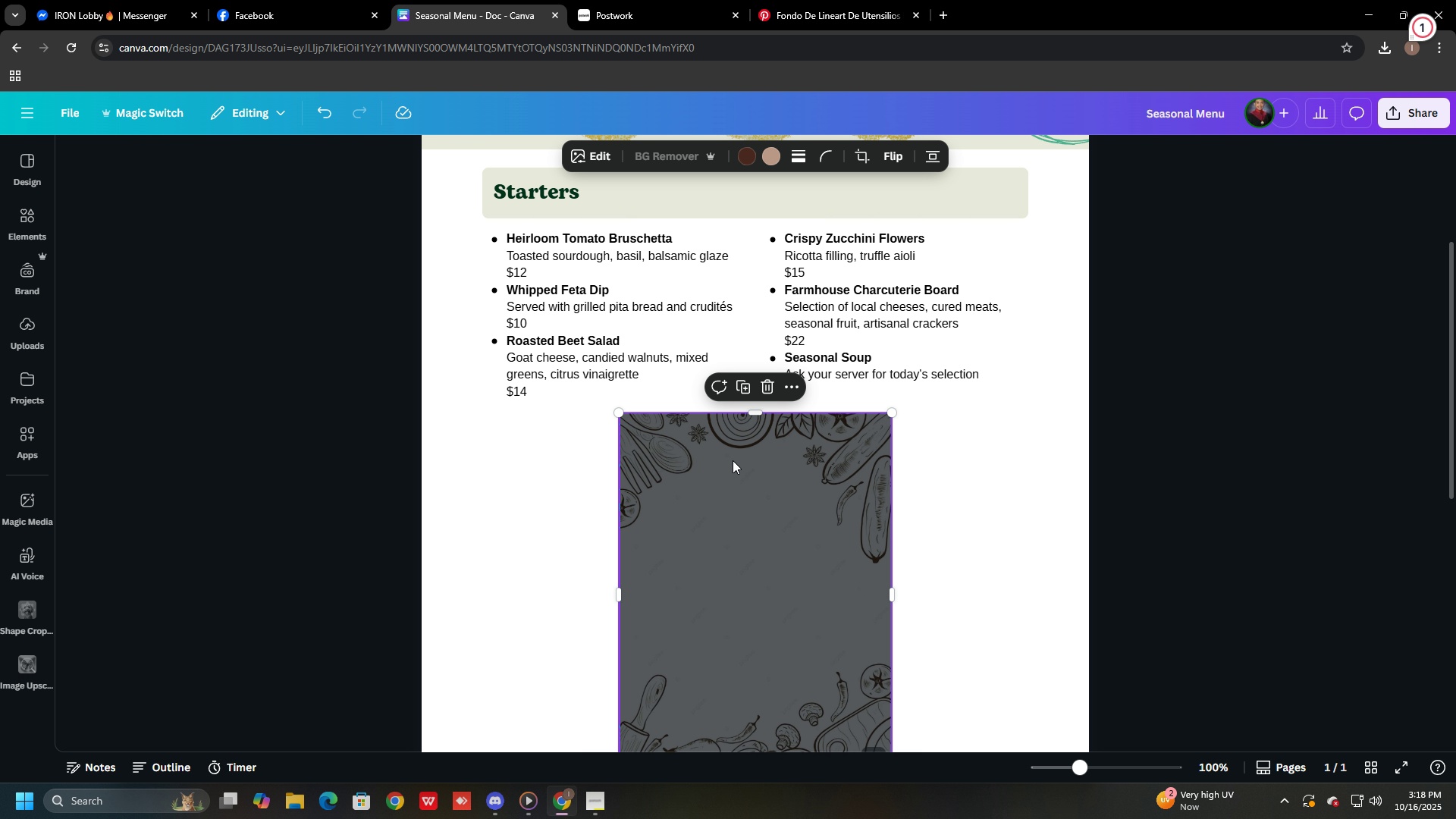 
scroll: coordinate [733, 460], scroll_direction: down, amount: 2.0
 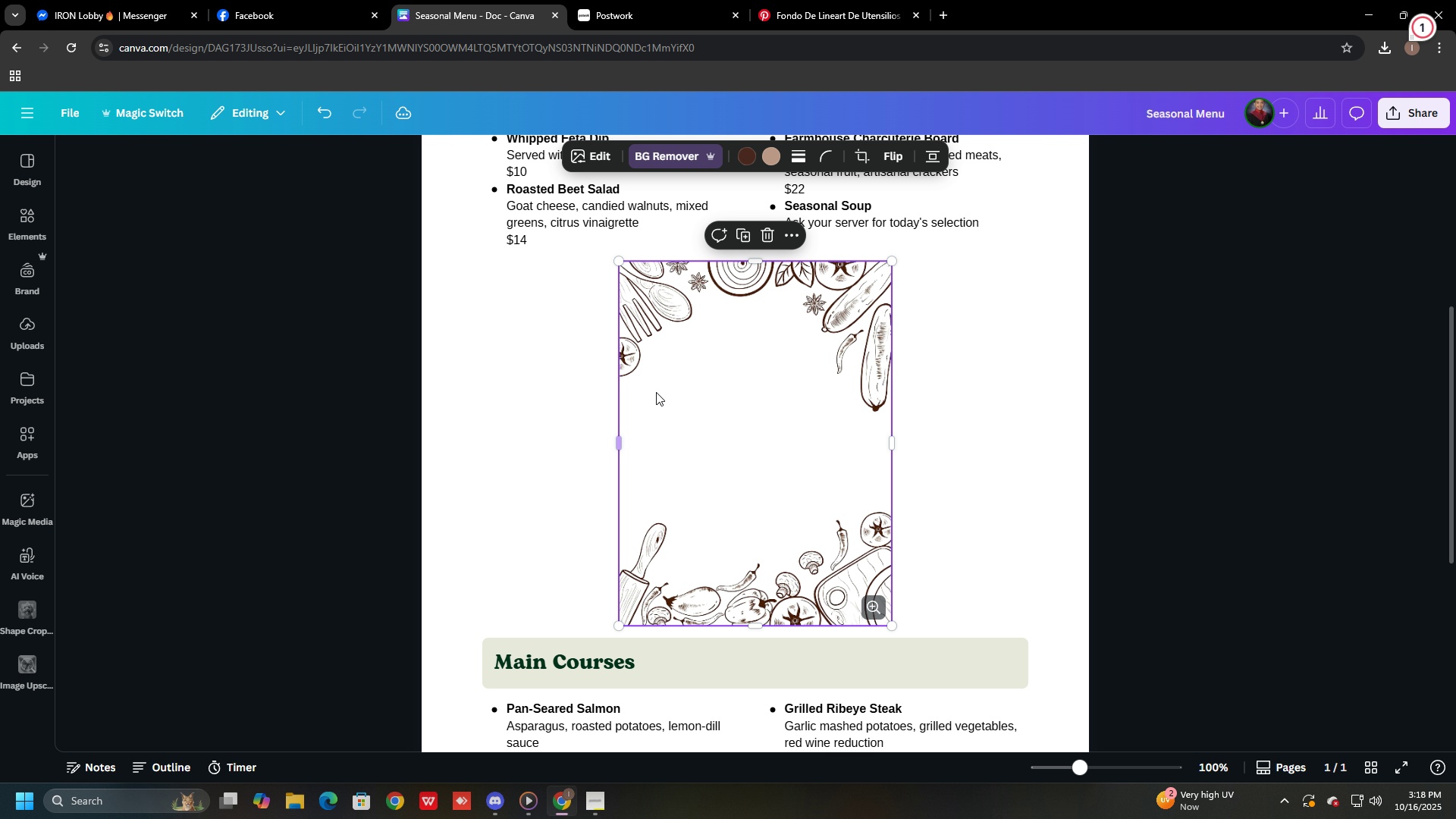 
right_click([711, 396])
 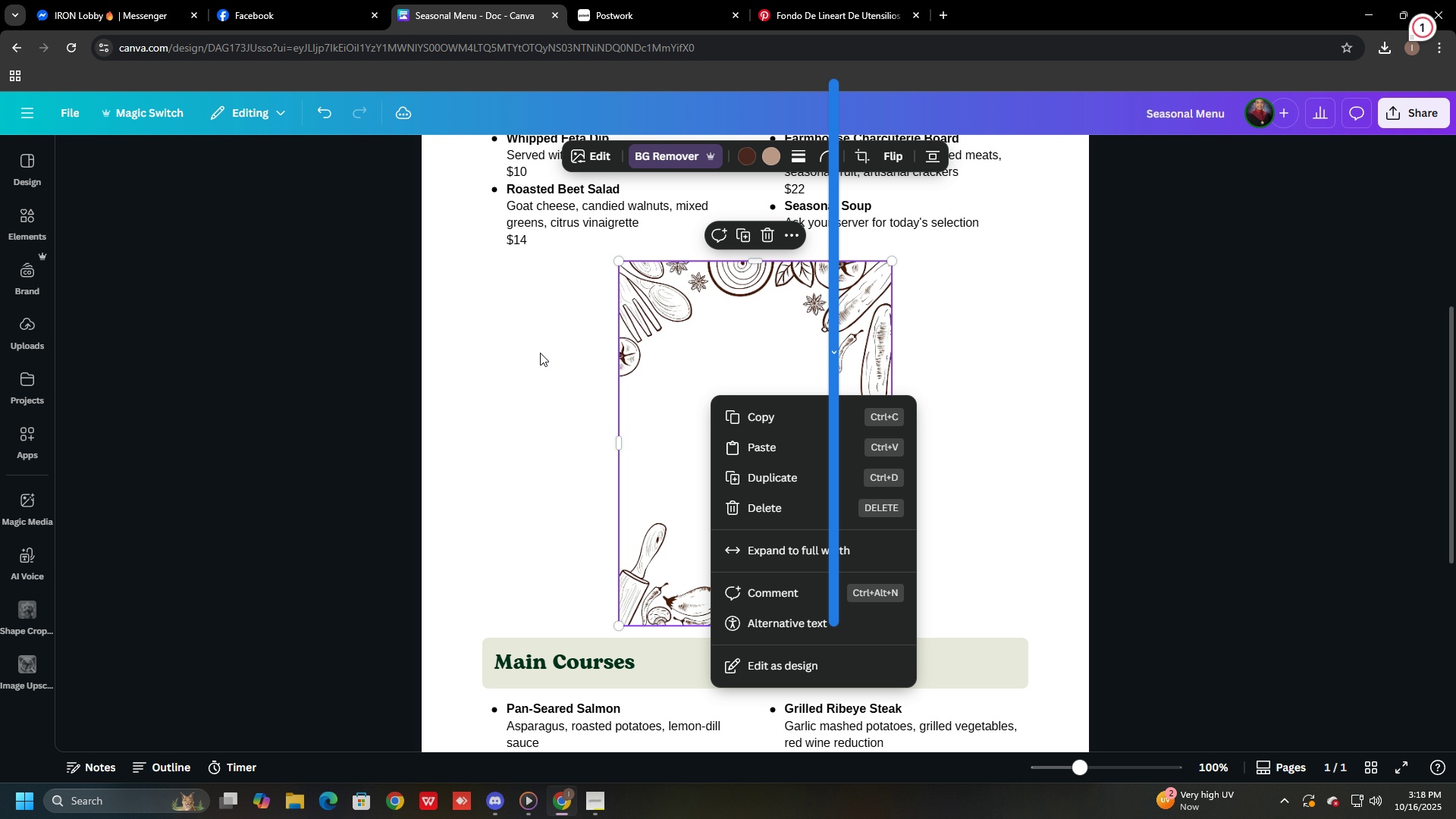 
double_click([694, 368])
 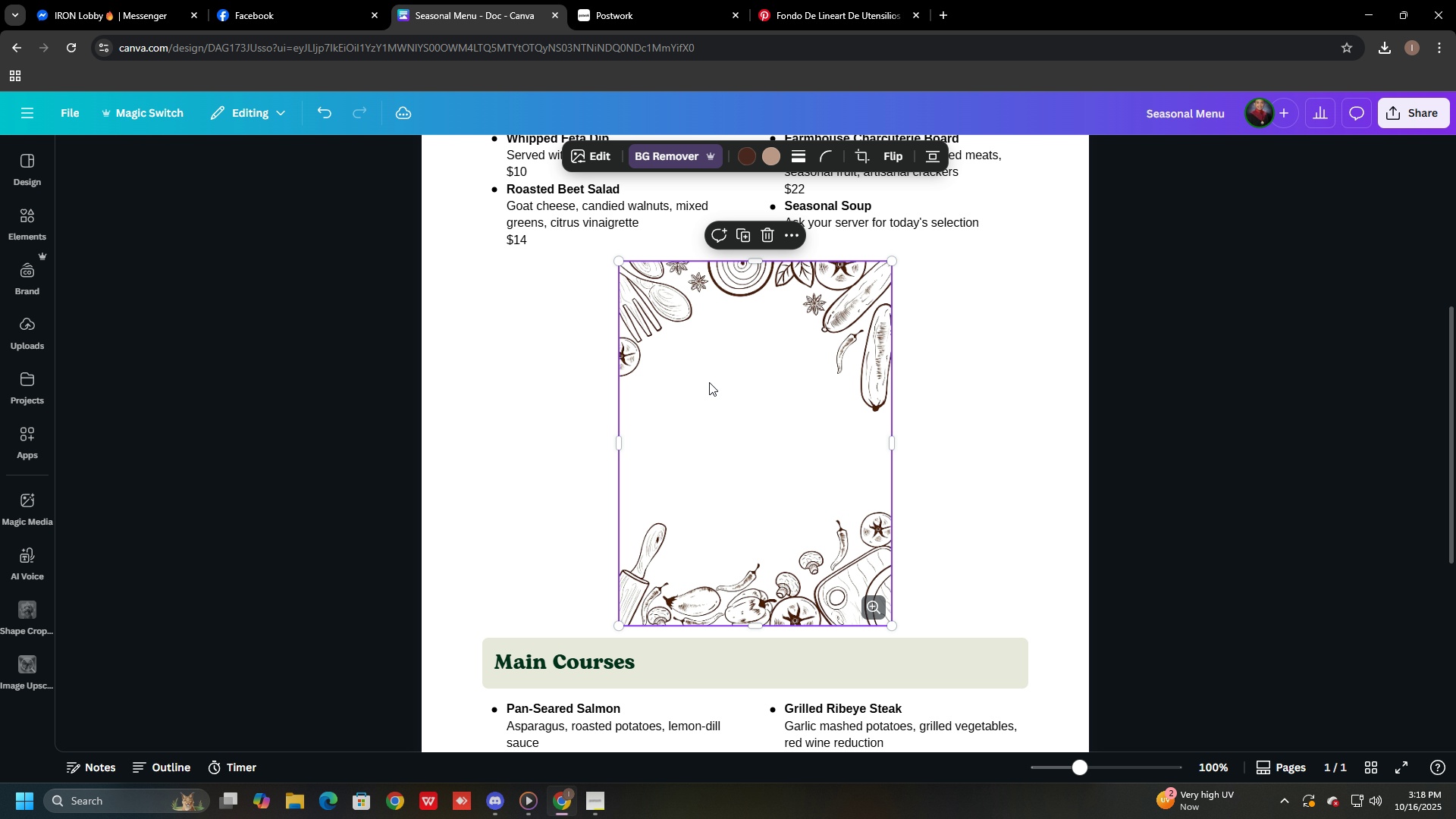 
right_click([709, 382])
 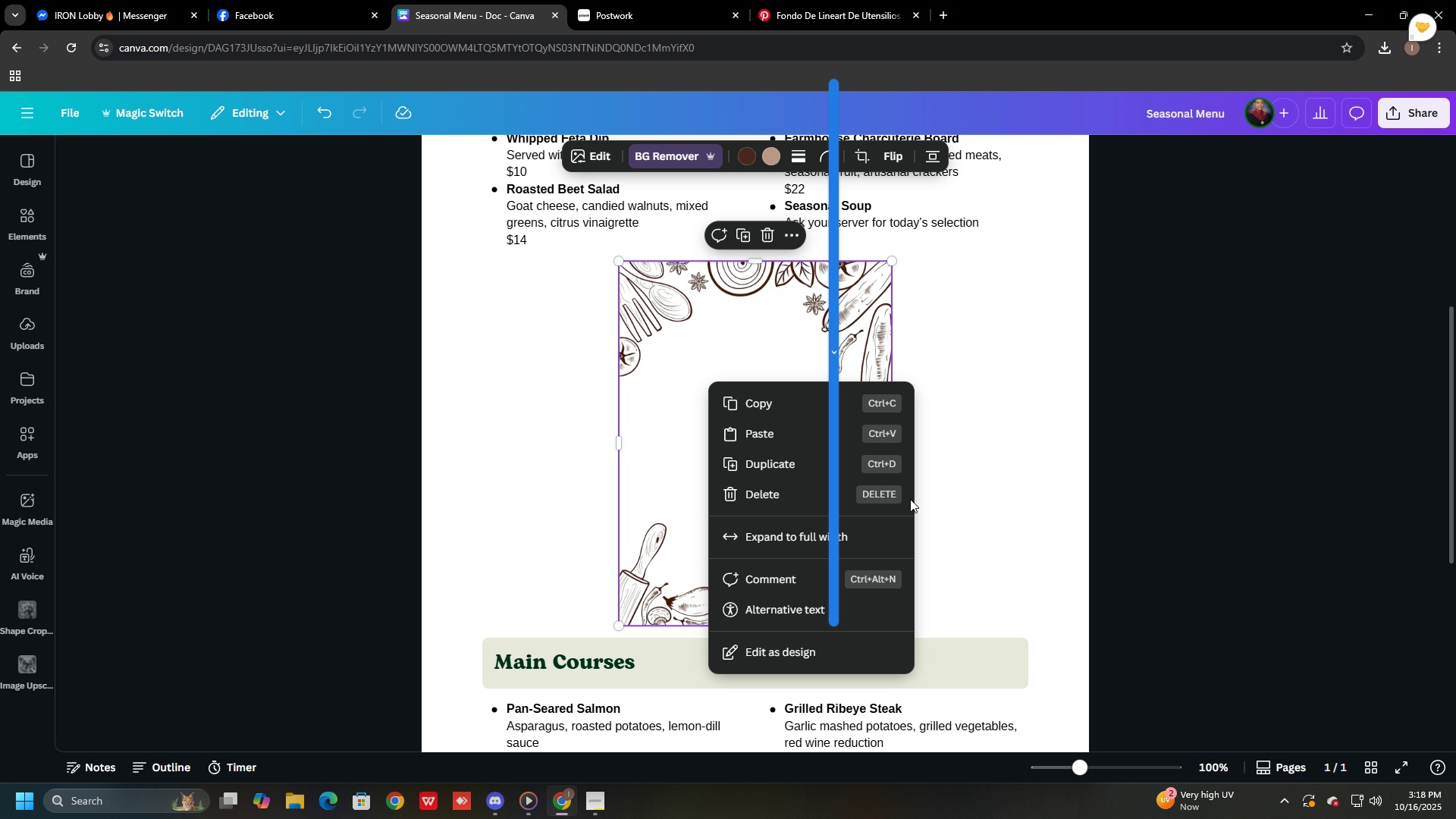 
left_click([629, 381])
 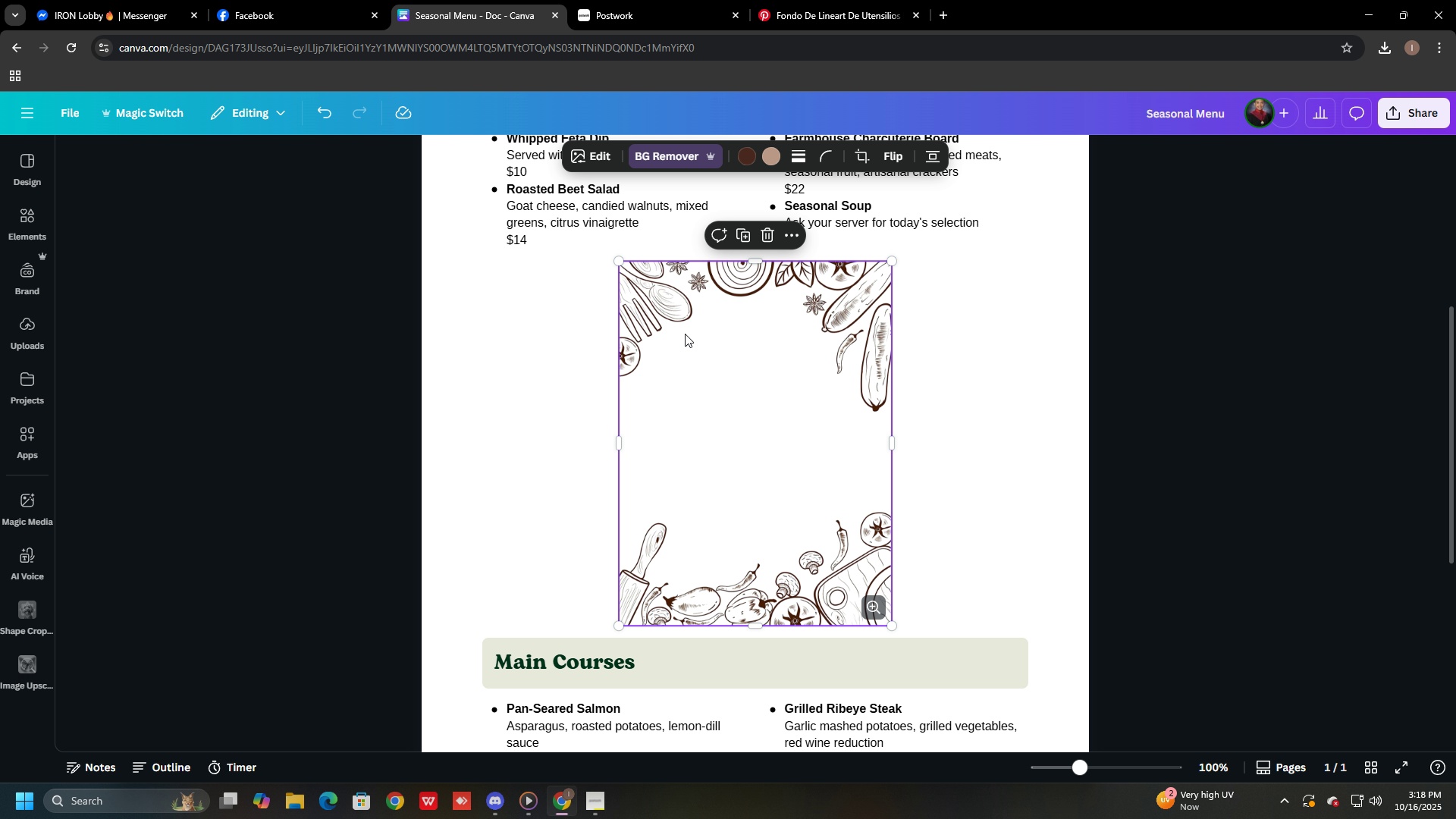 
right_click([695, 342])
 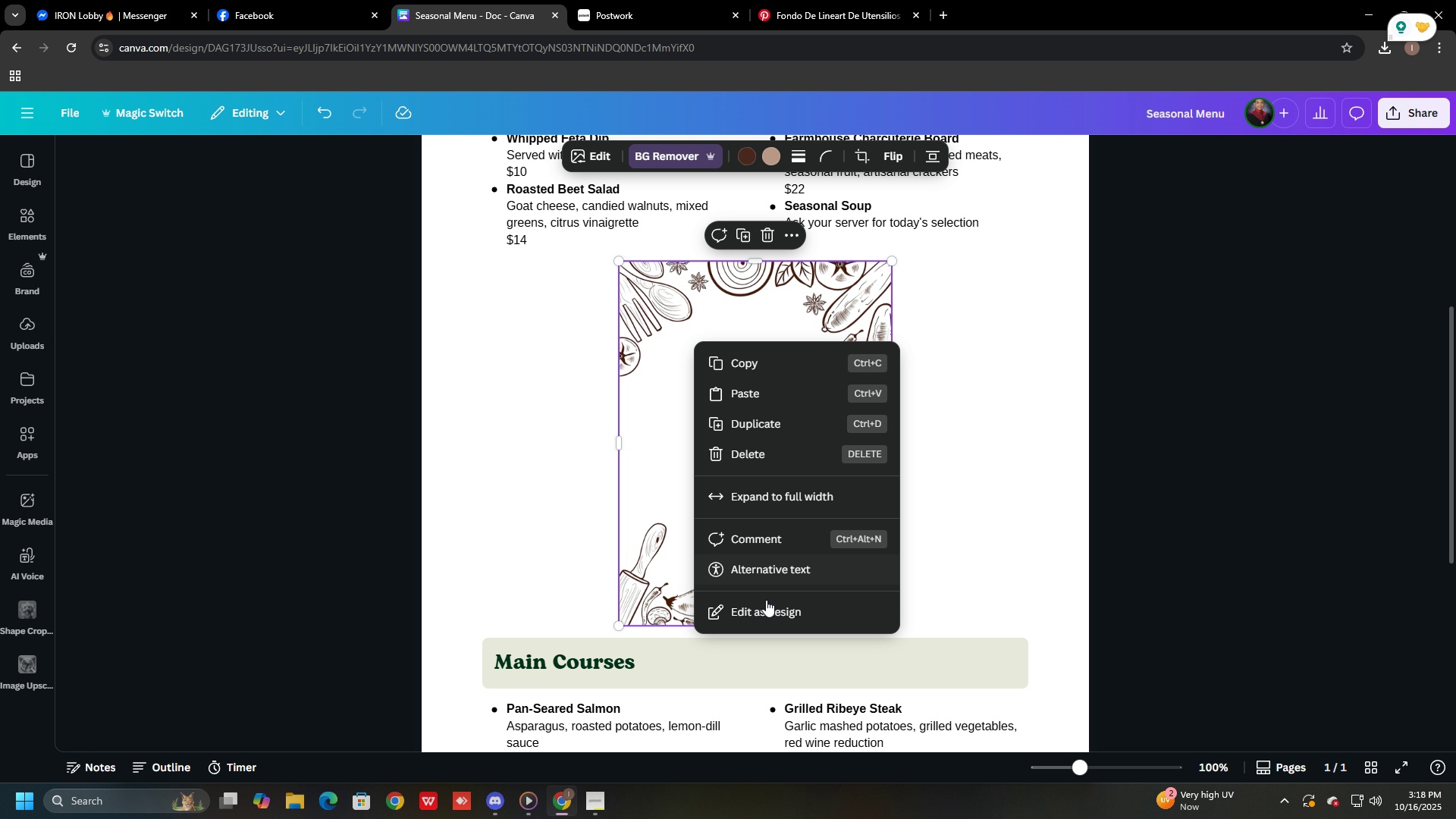 
left_click([766, 600])
 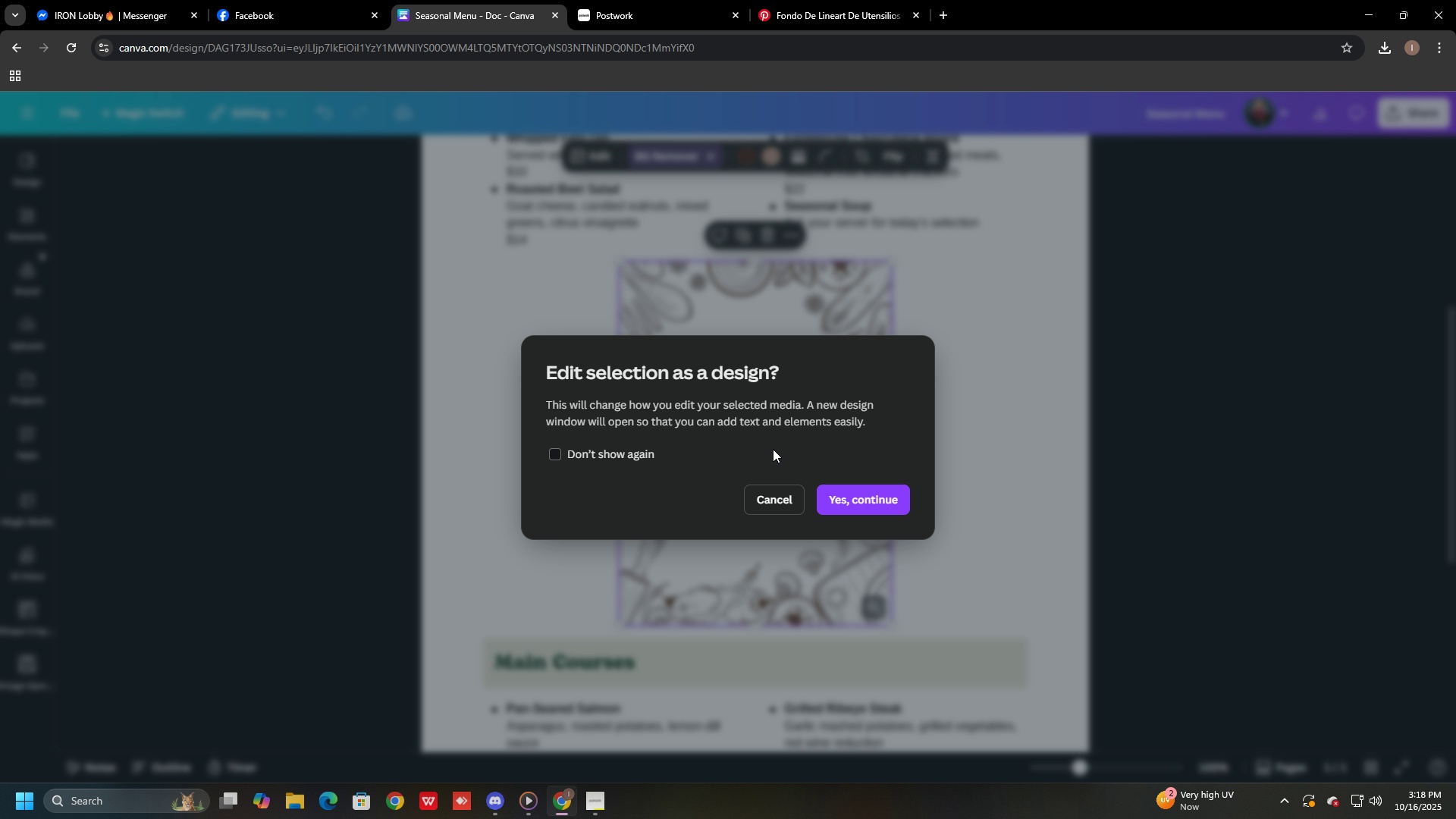 
left_click([783, 496])
 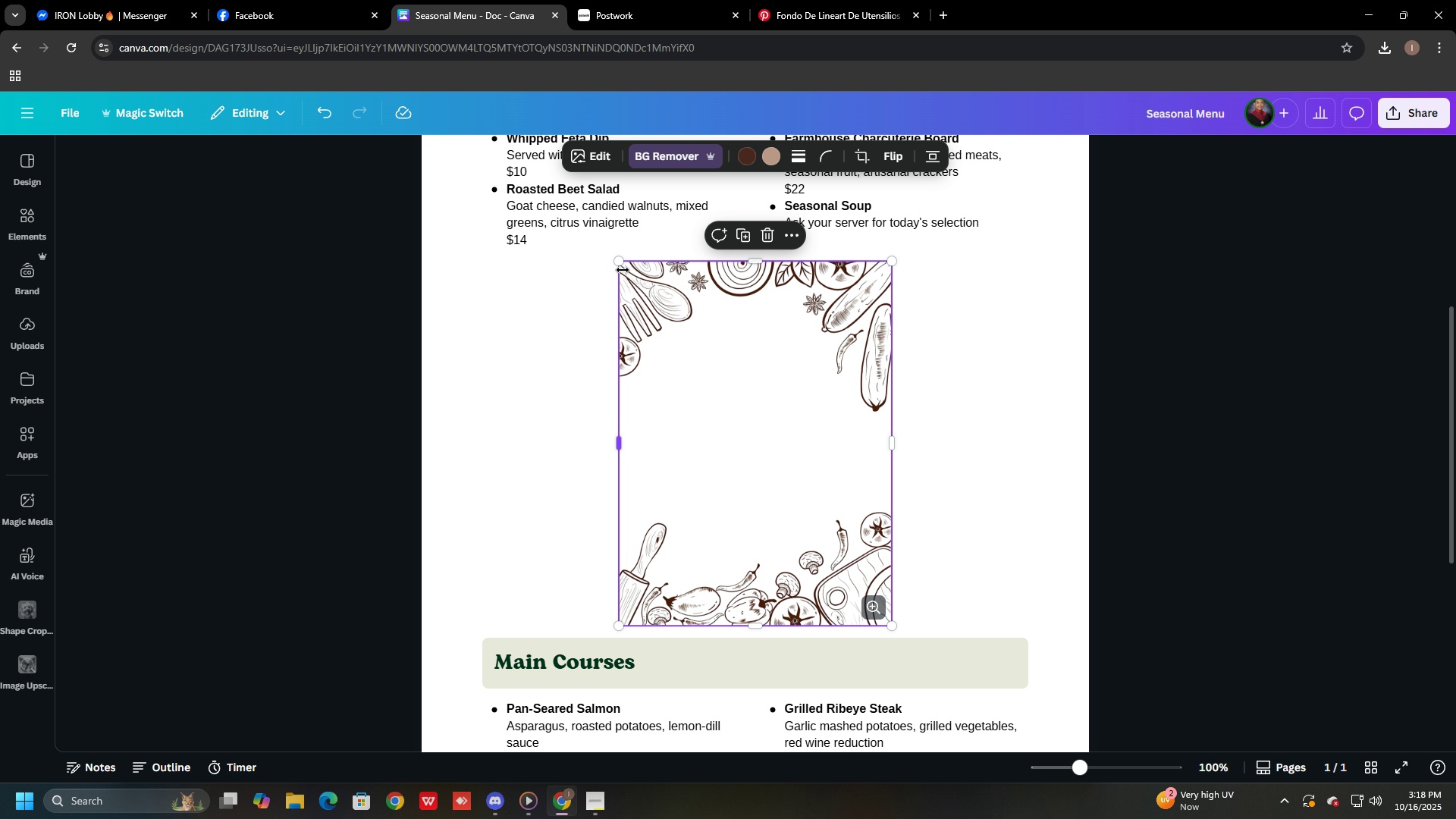 
left_click_drag(start_coordinate=[620, 263], to_coordinate=[667, 335])
 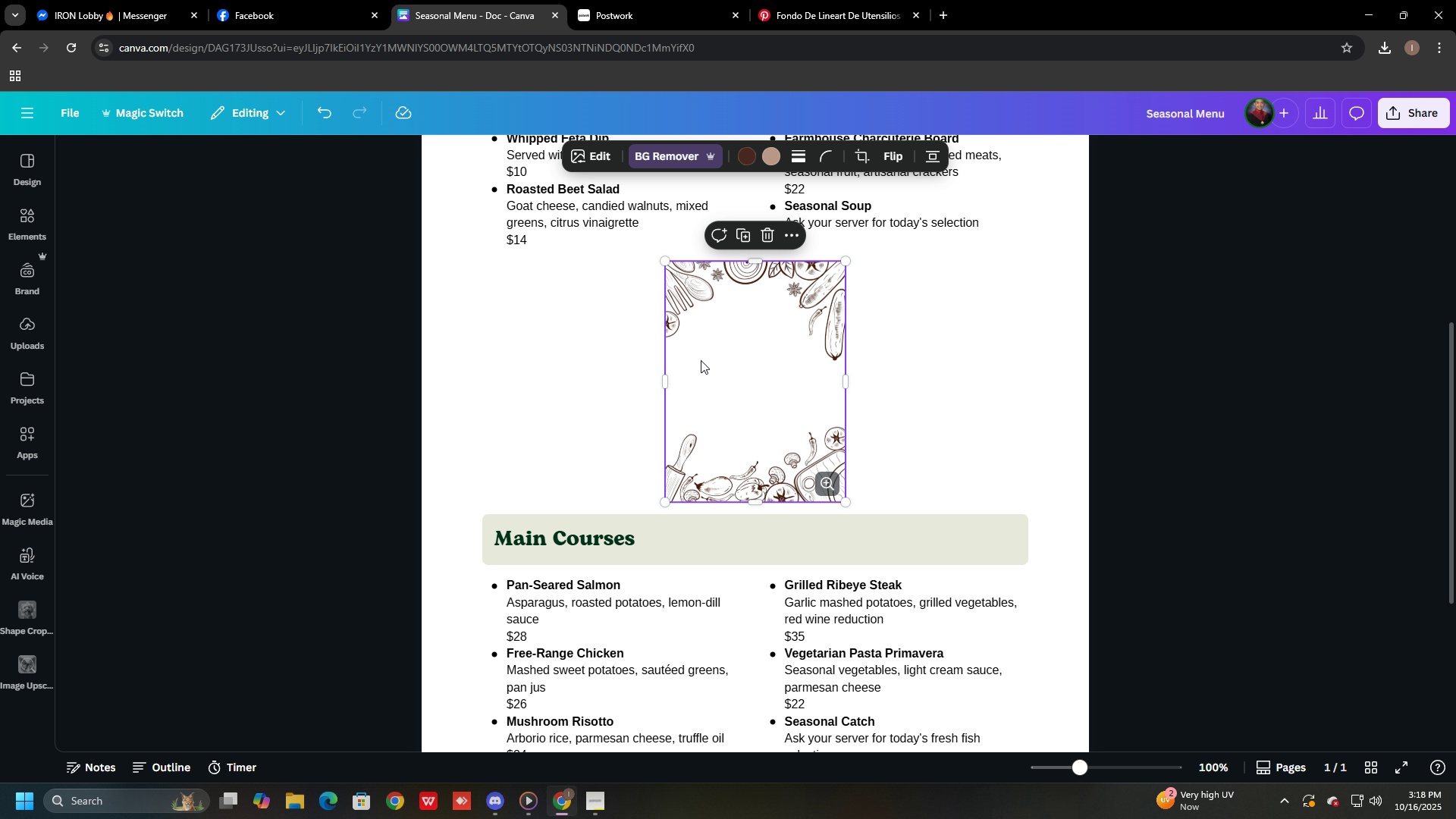 
scroll: coordinate [717, 372], scroll_direction: up, amount: 2.0
 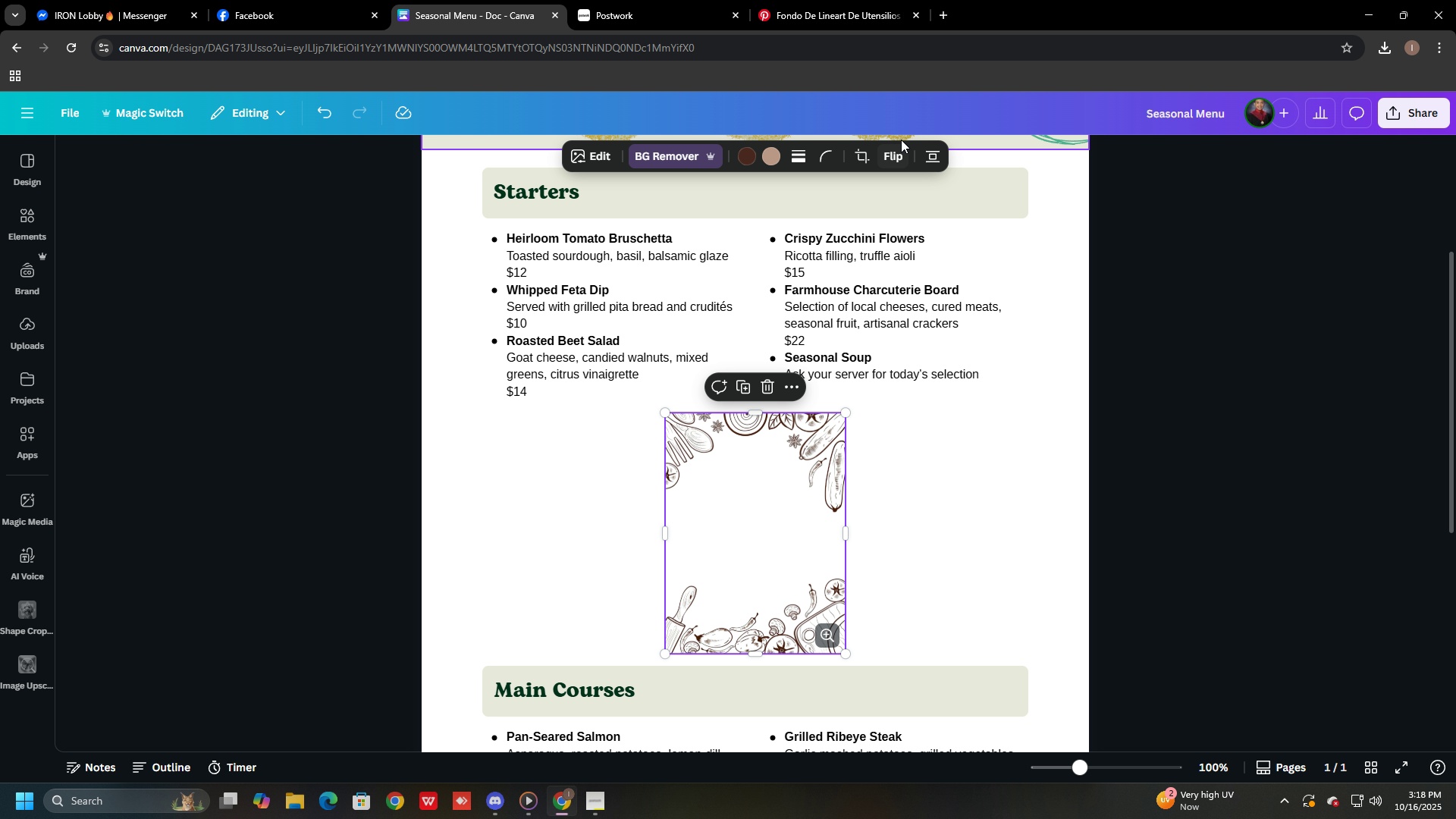 
mouse_move([915, 166])
 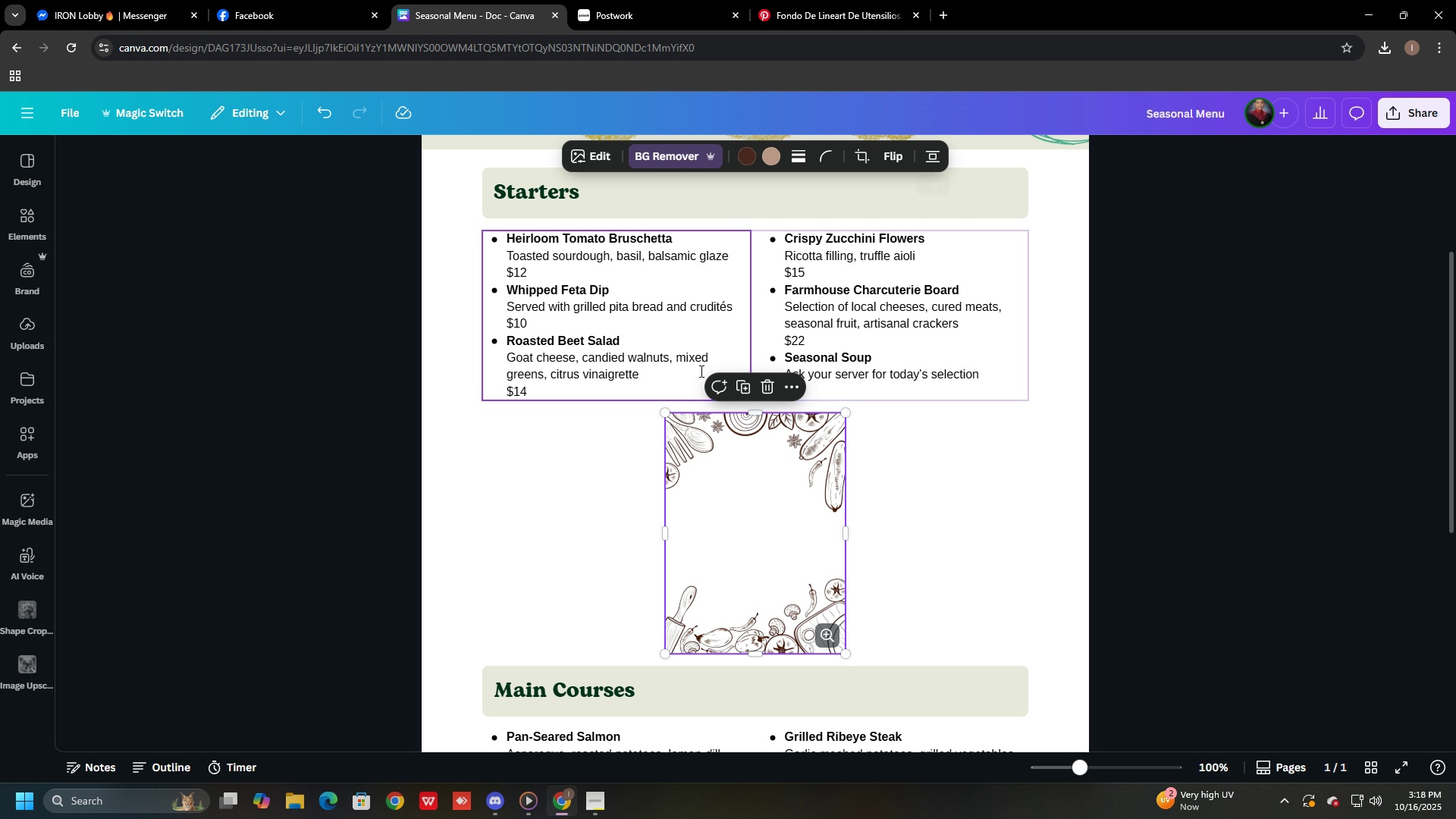 
scroll: coordinate [704, 388], scroll_direction: up, amount: 5.0
 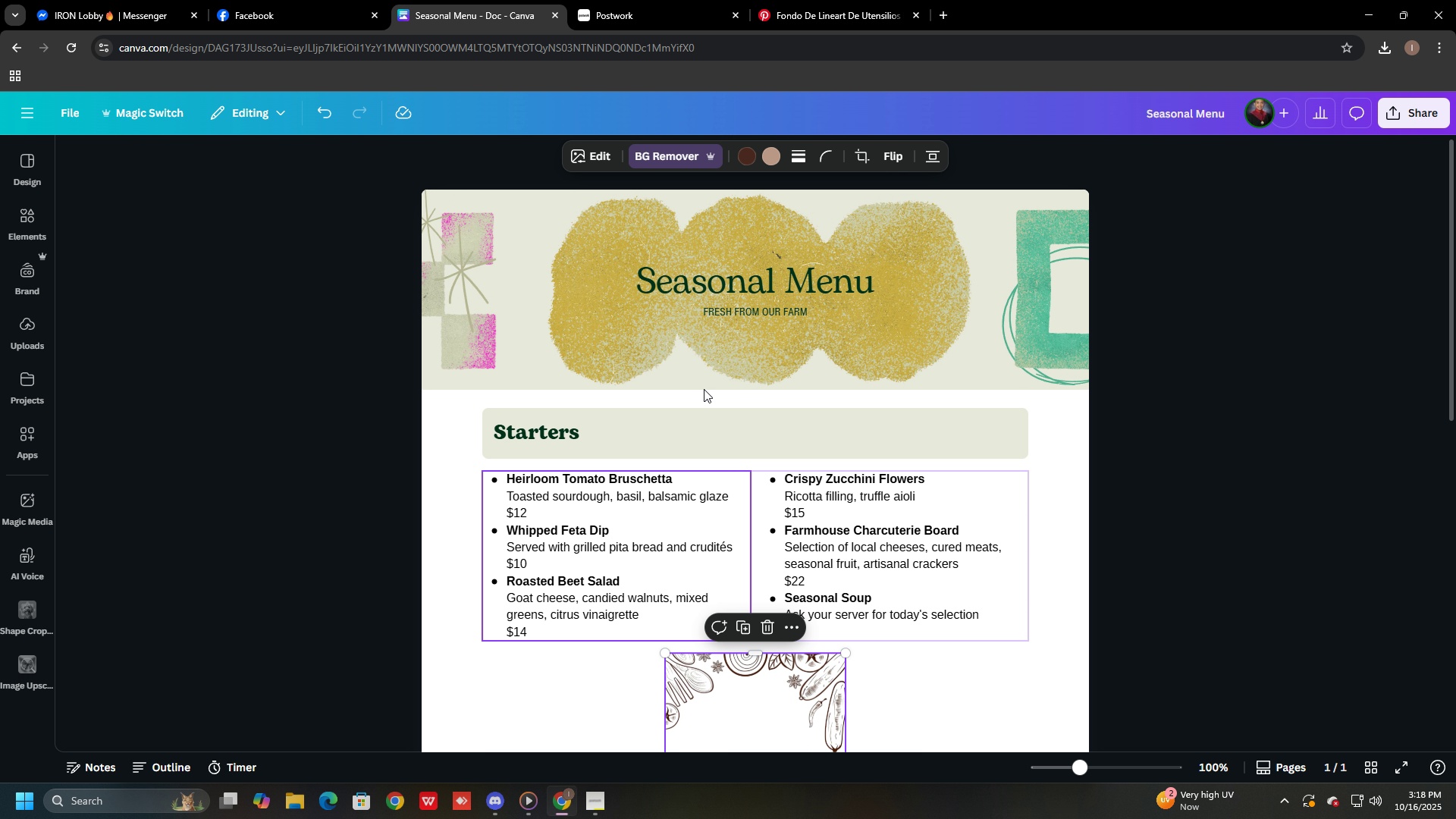 
scroll: coordinate [704, 389], scroll_direction: down, amount: 3.0
 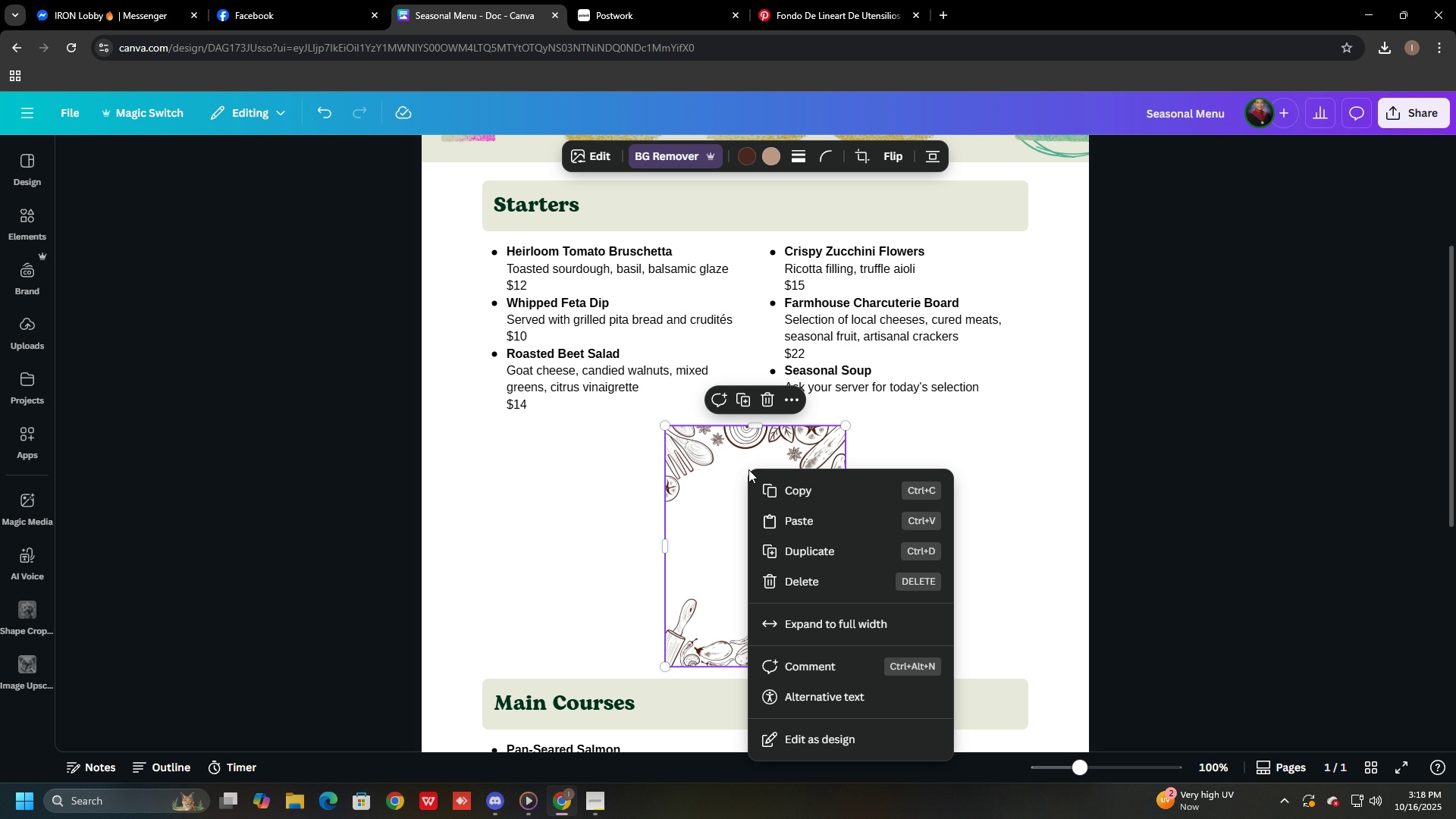 
right_click([748, 469])
 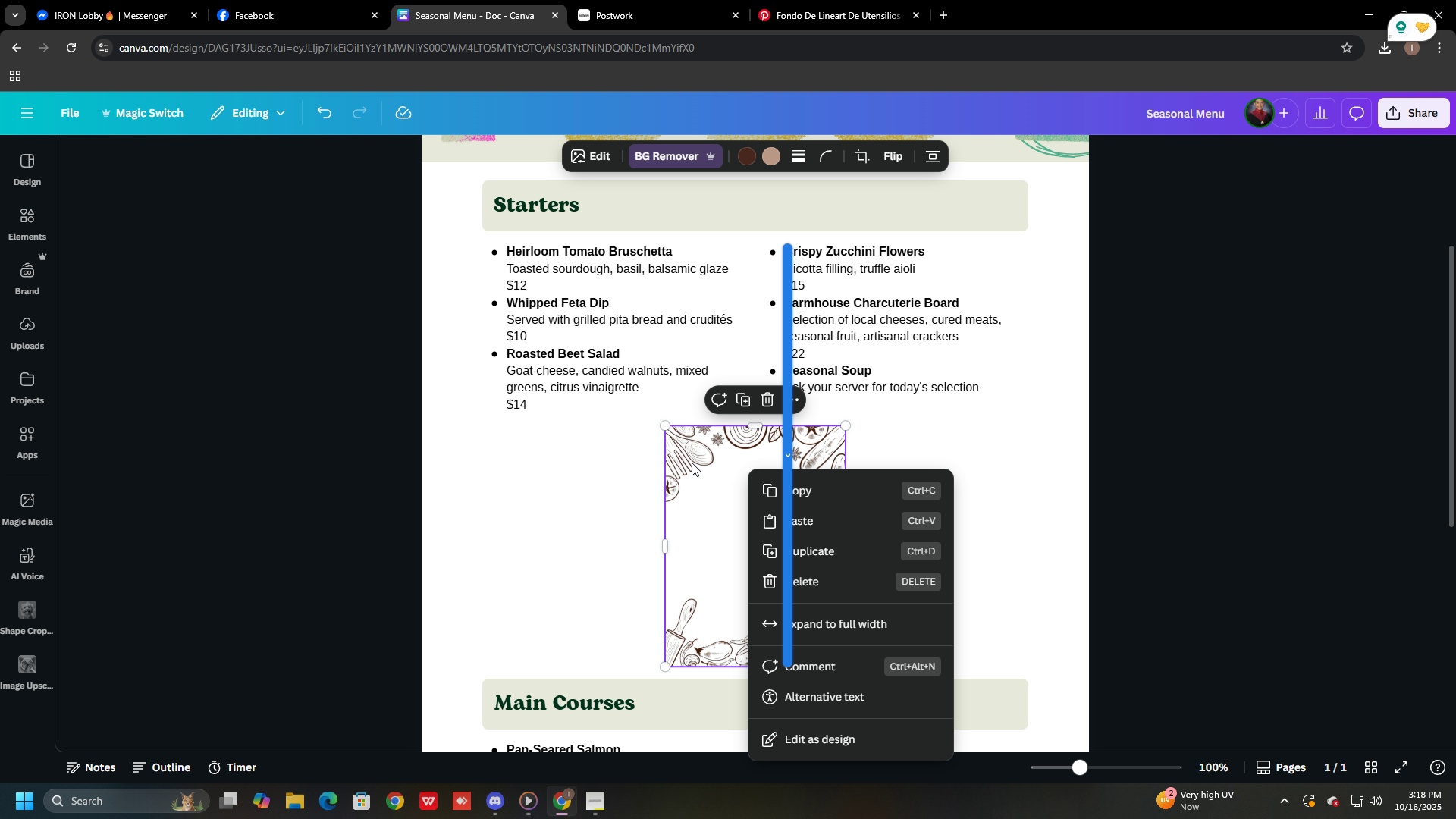 
scroll: coordinate [868, 546], scroll_direction: down, amount: 2.0
 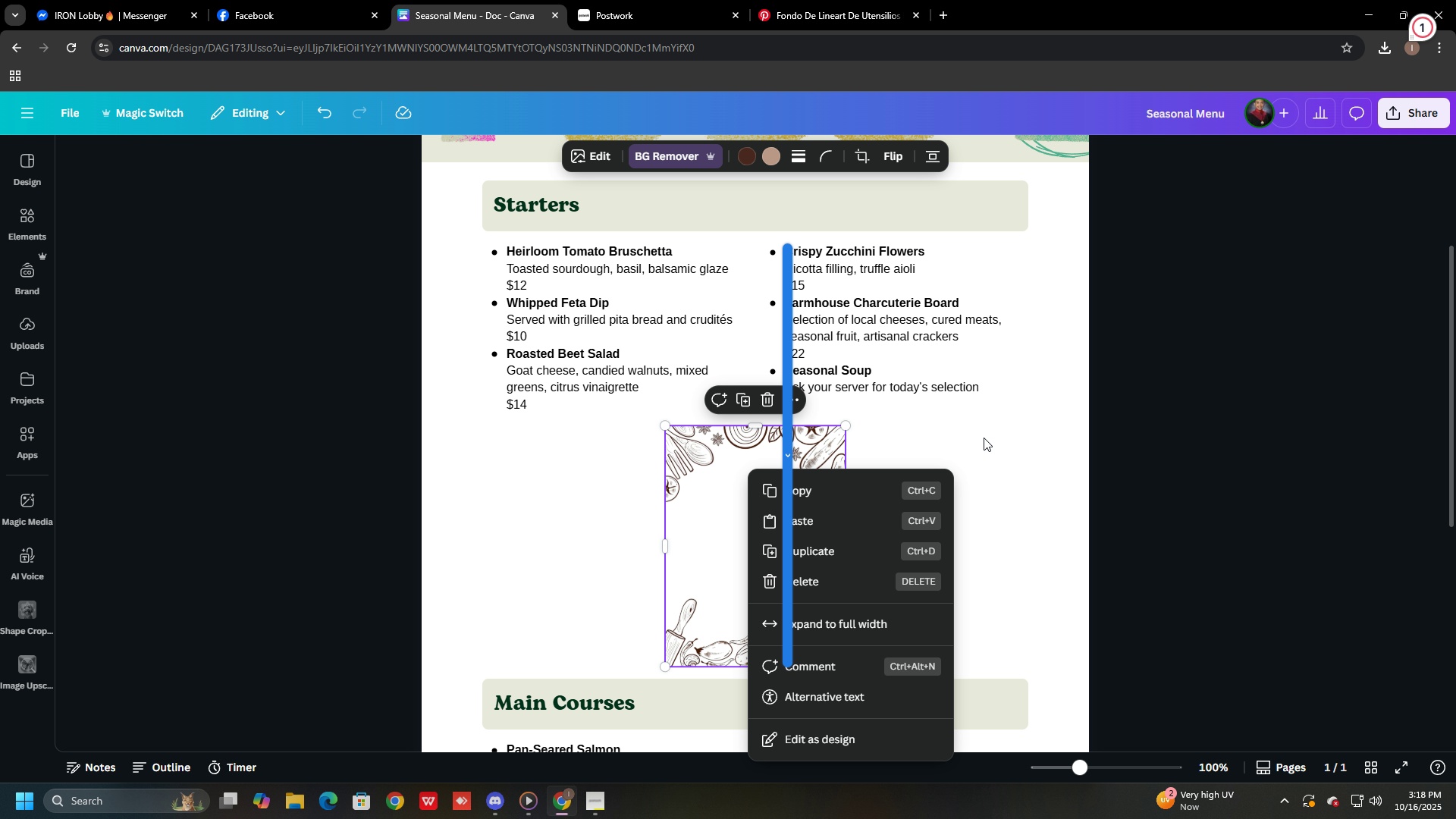 
left_click([993, 435])
 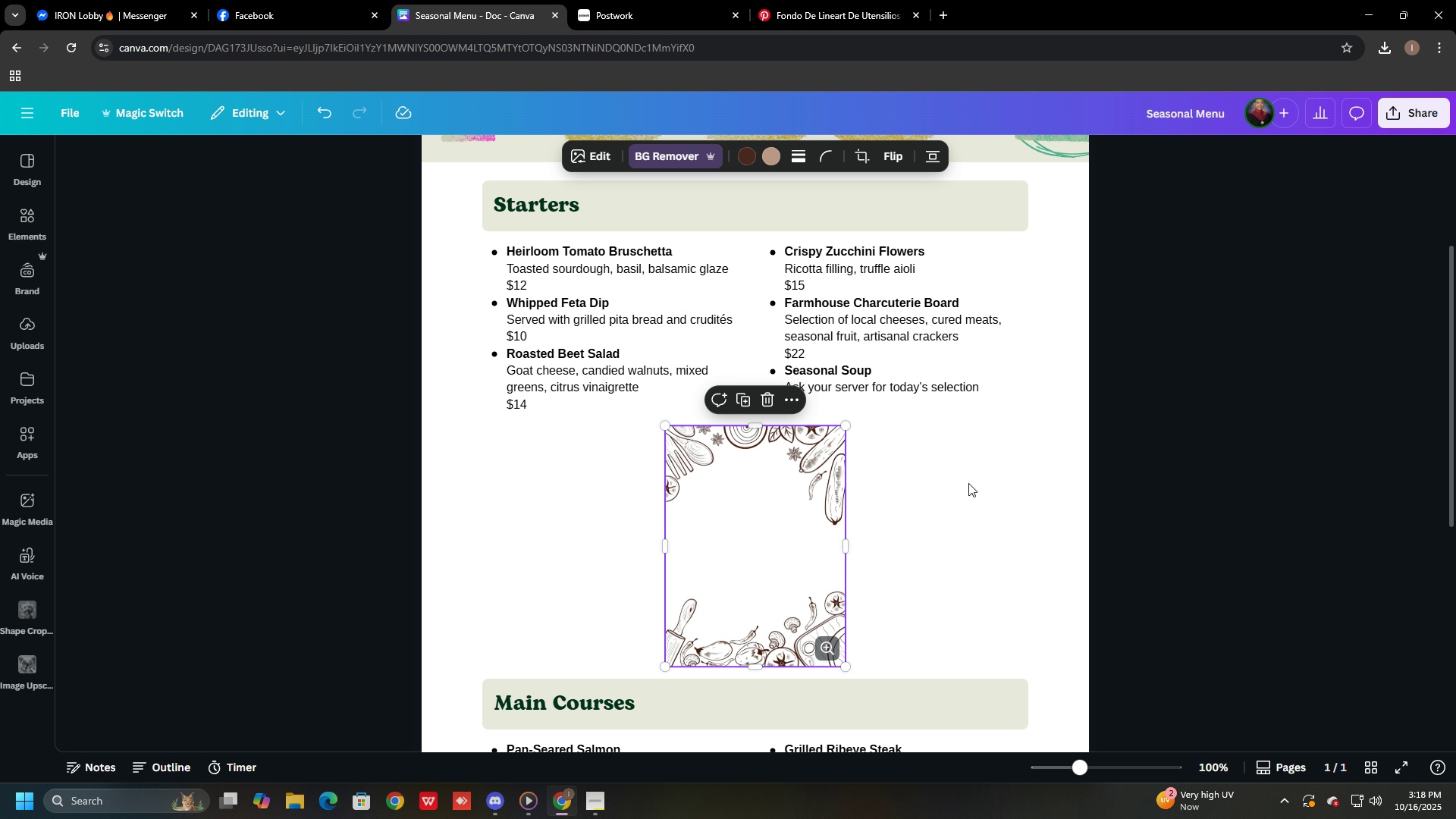 
left_click([968, 483])
 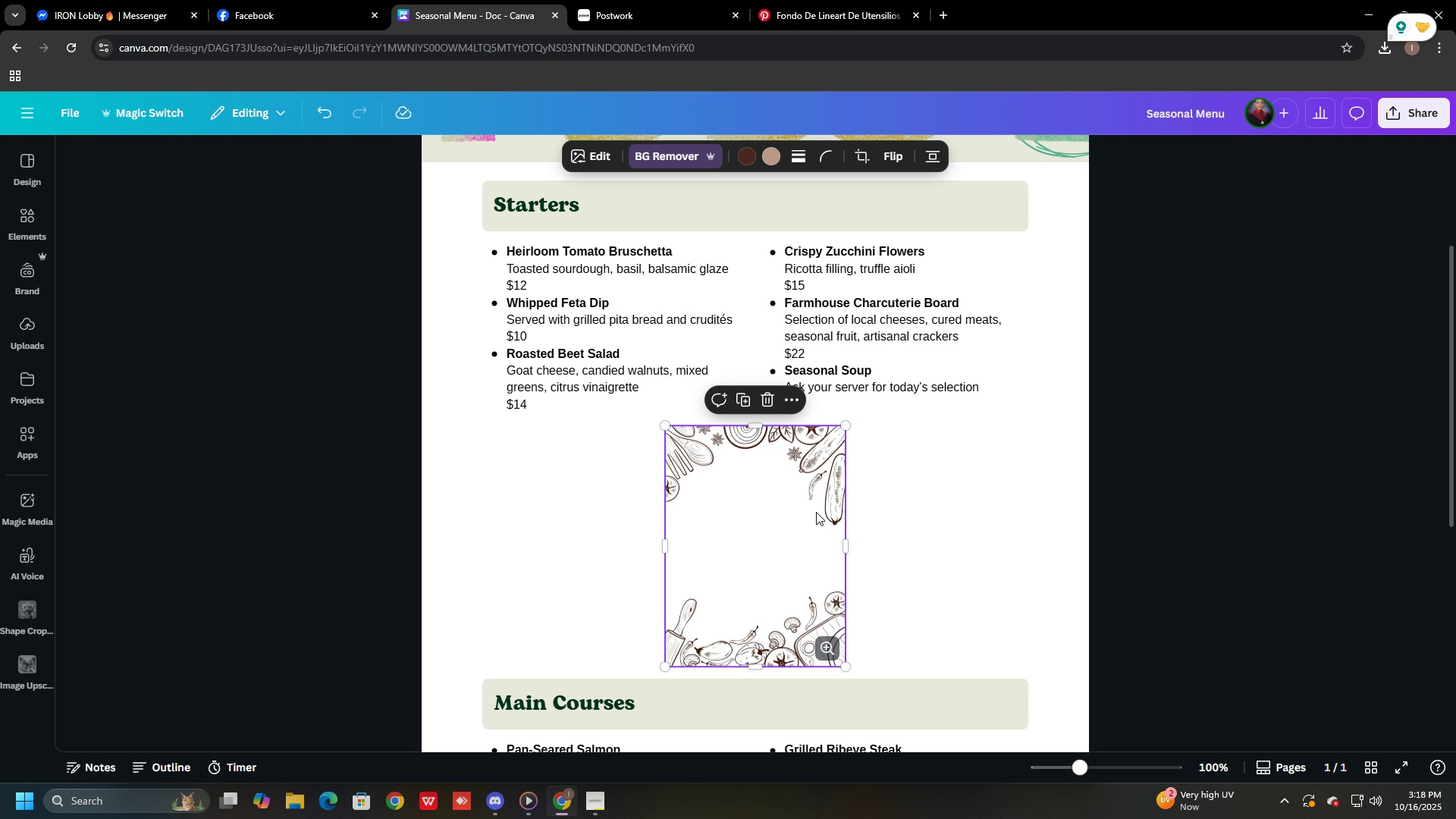 
scroll: coordinate [899, 470], scroll_direction: up, amount: 6.0
 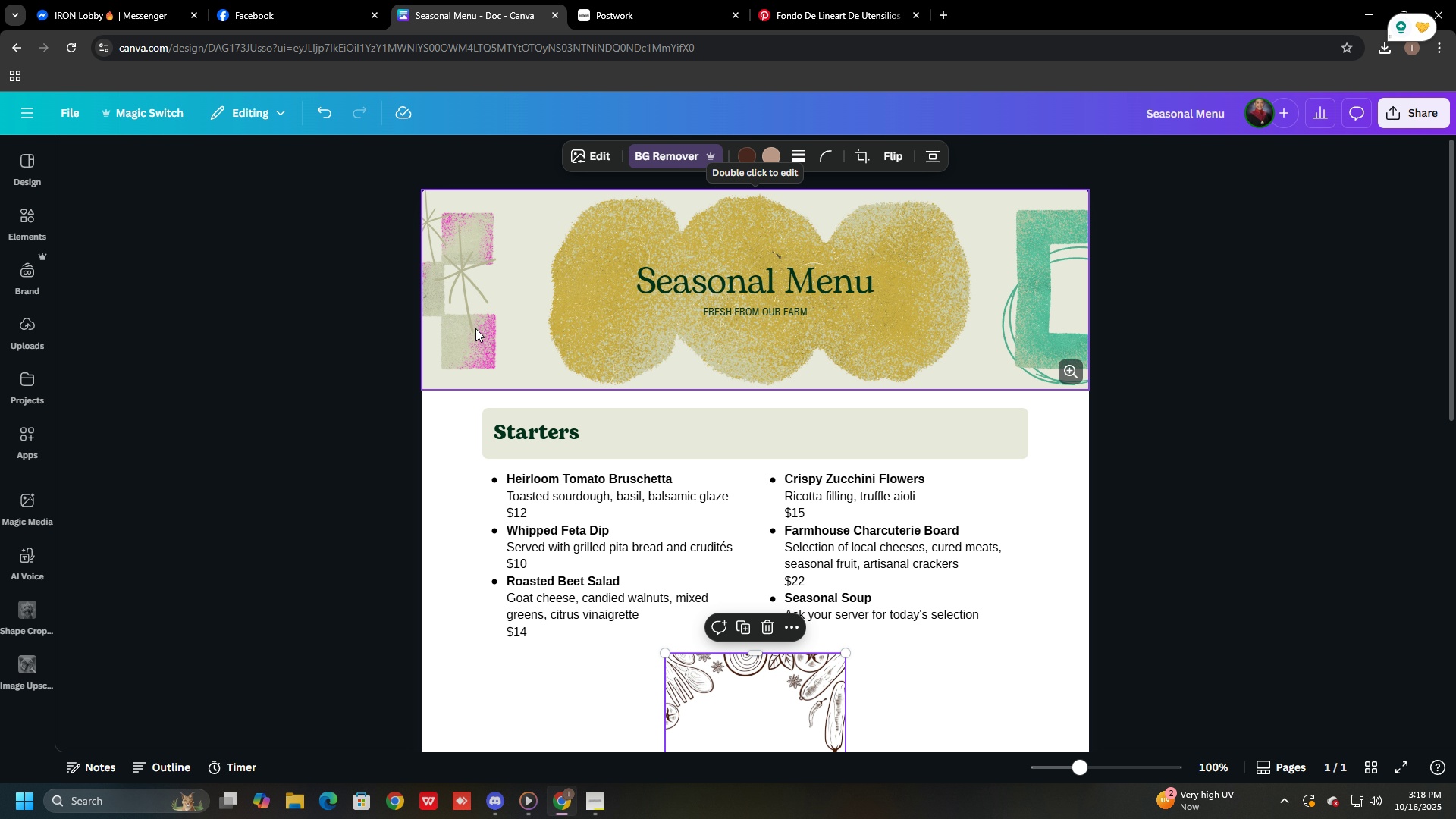 
left_click([475, 329])
 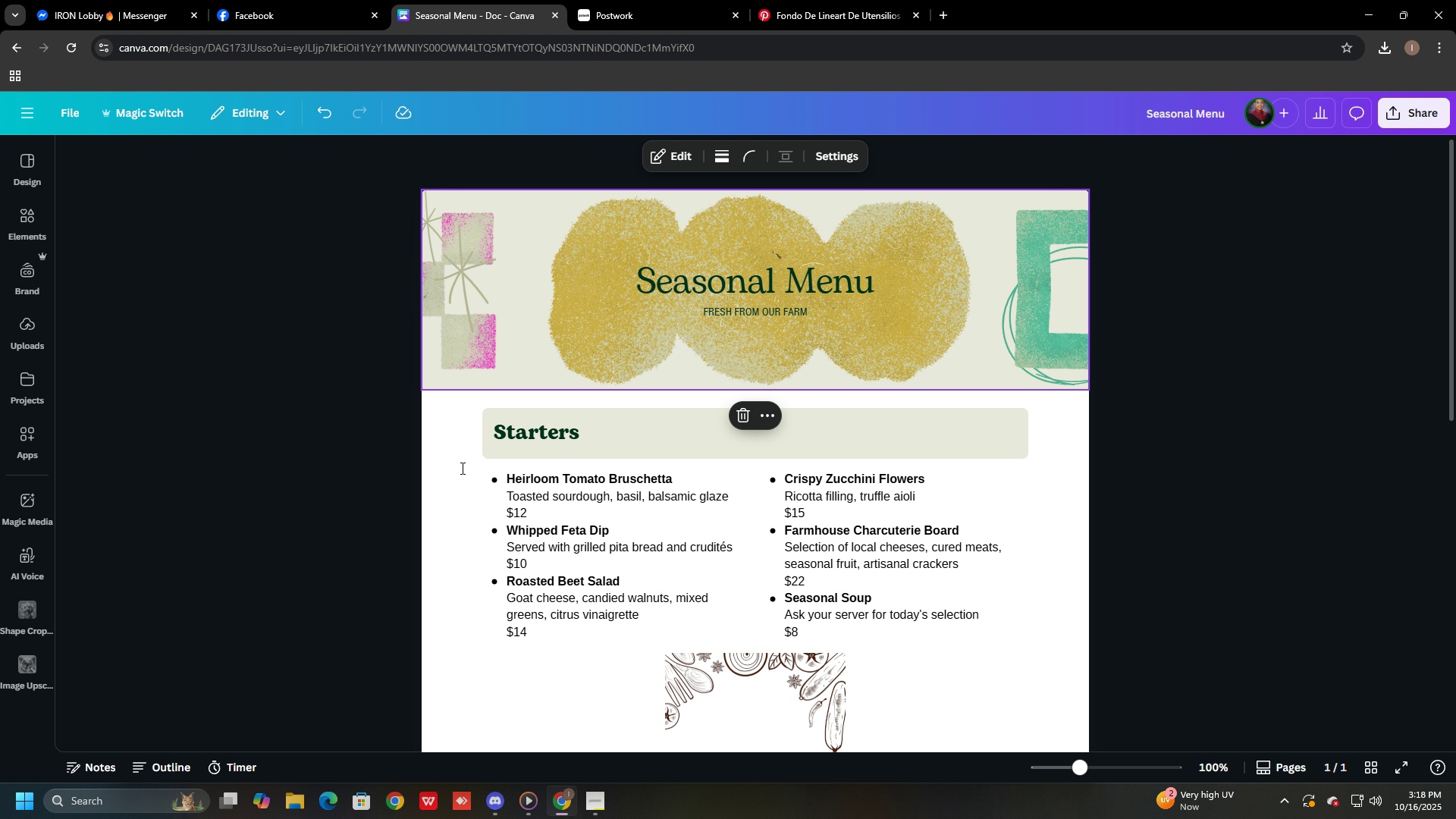 
left_click([461, 468])
 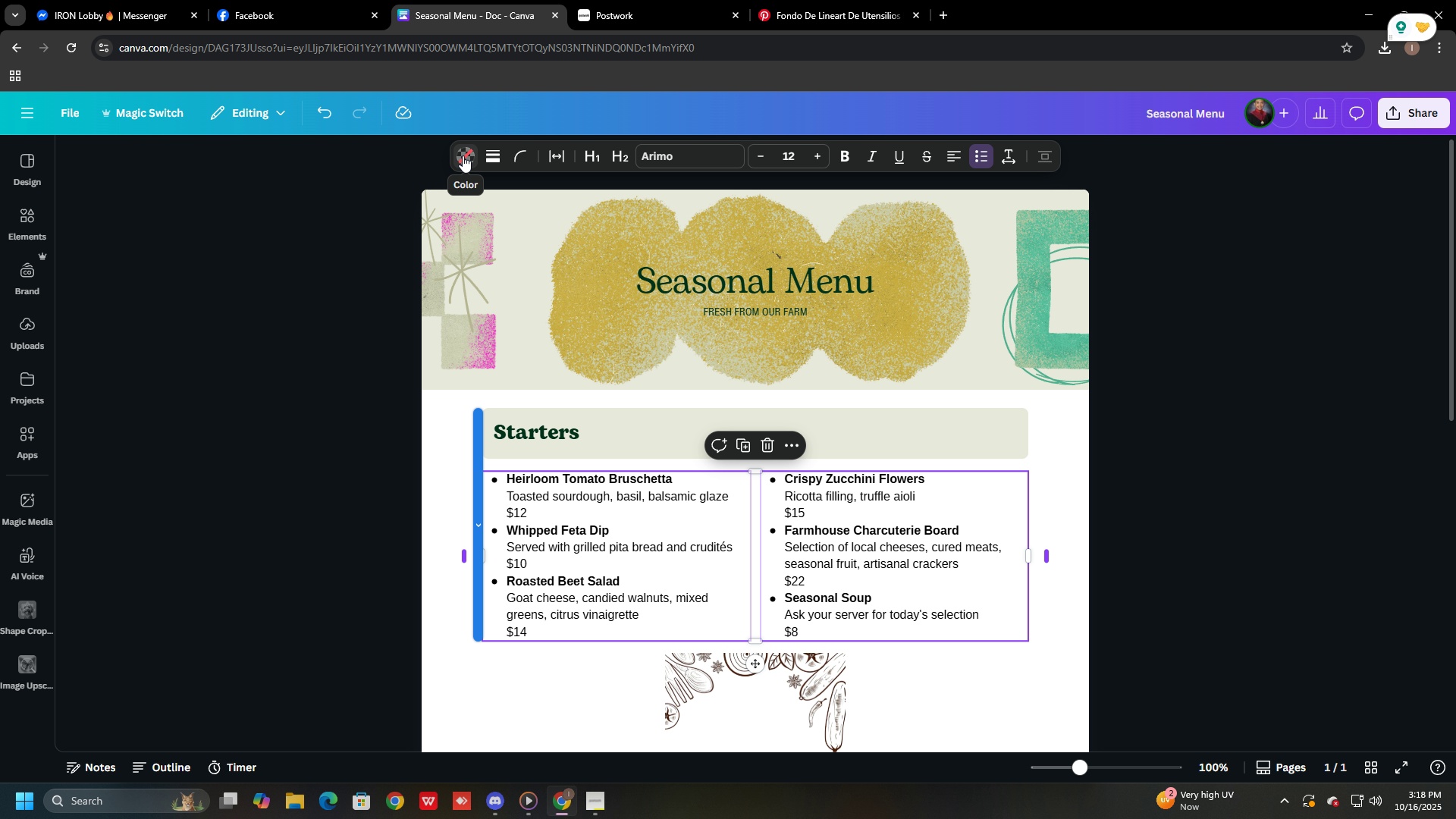 
left_click([442, 433])
 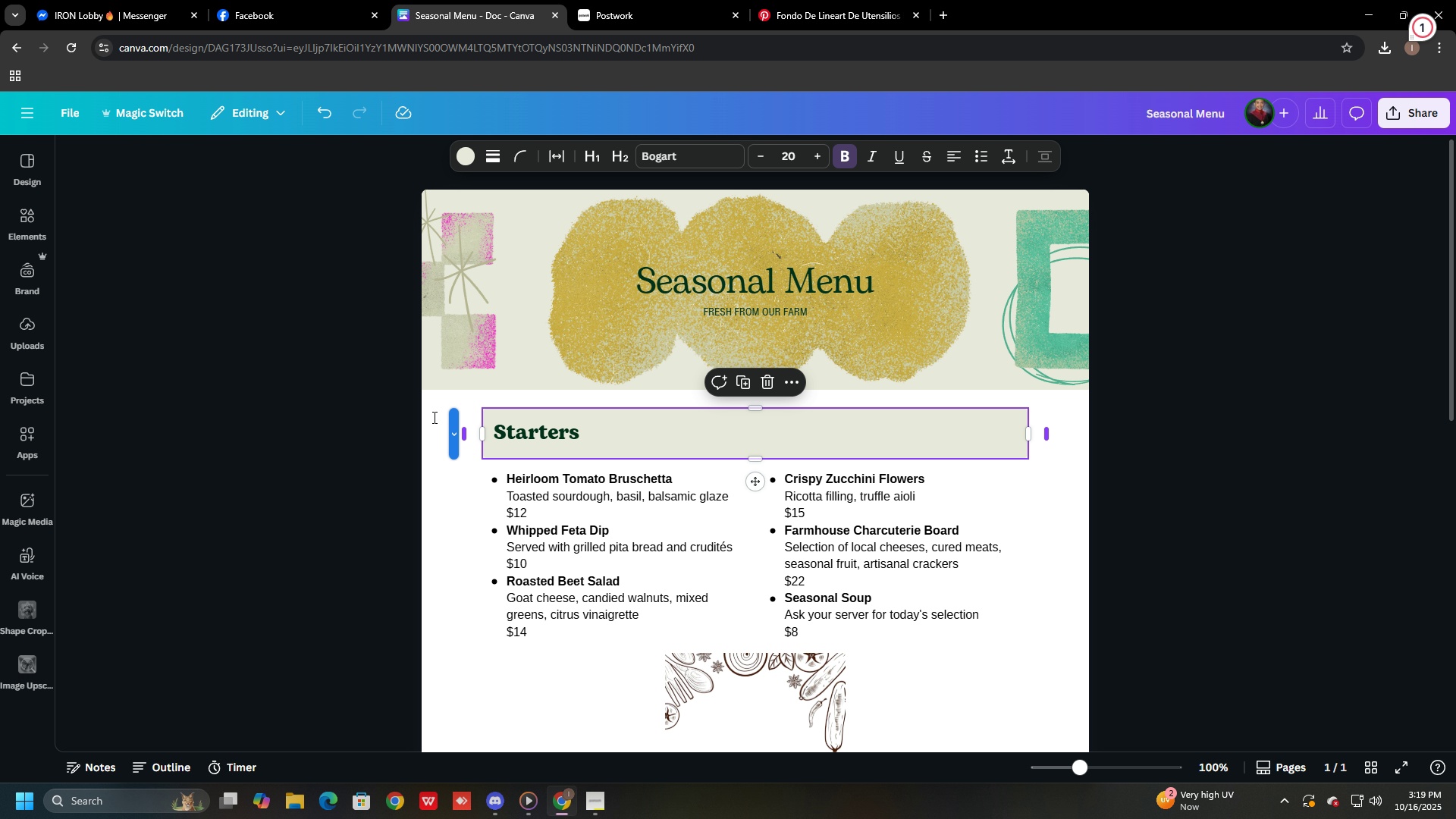 
left_click([433, 419])
 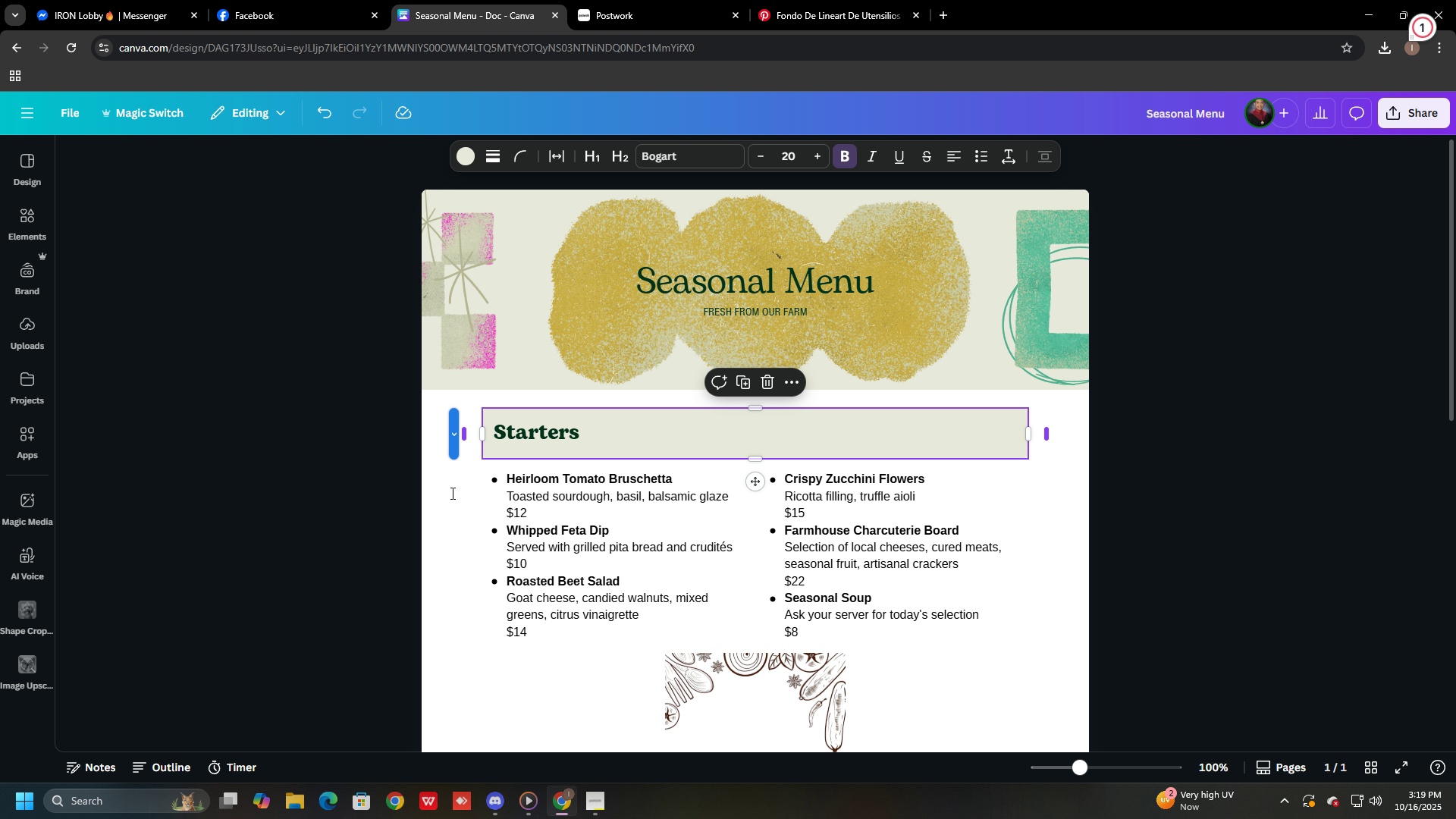 
left_click([452, 494])
 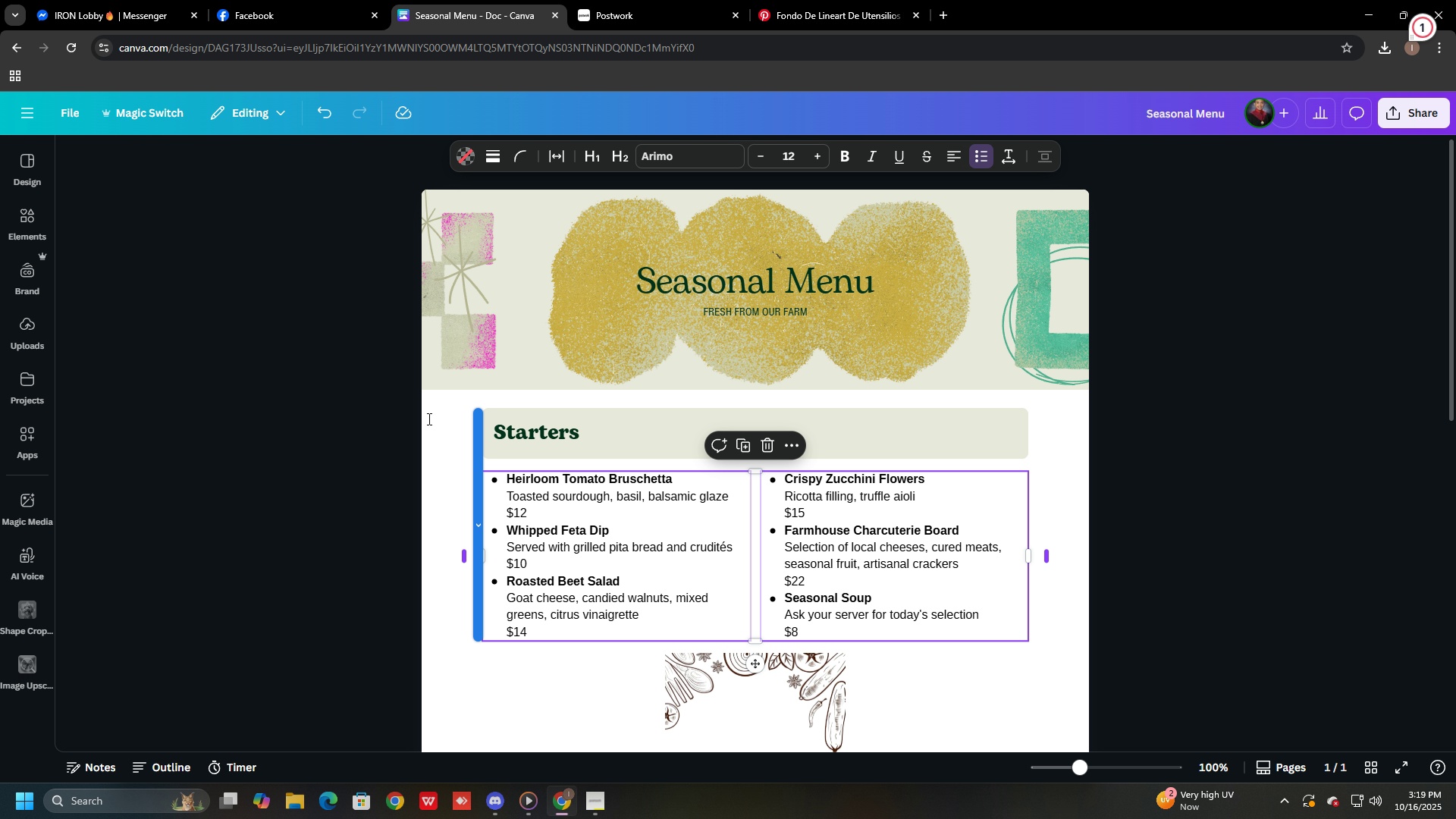 
left_click([428, 418])
 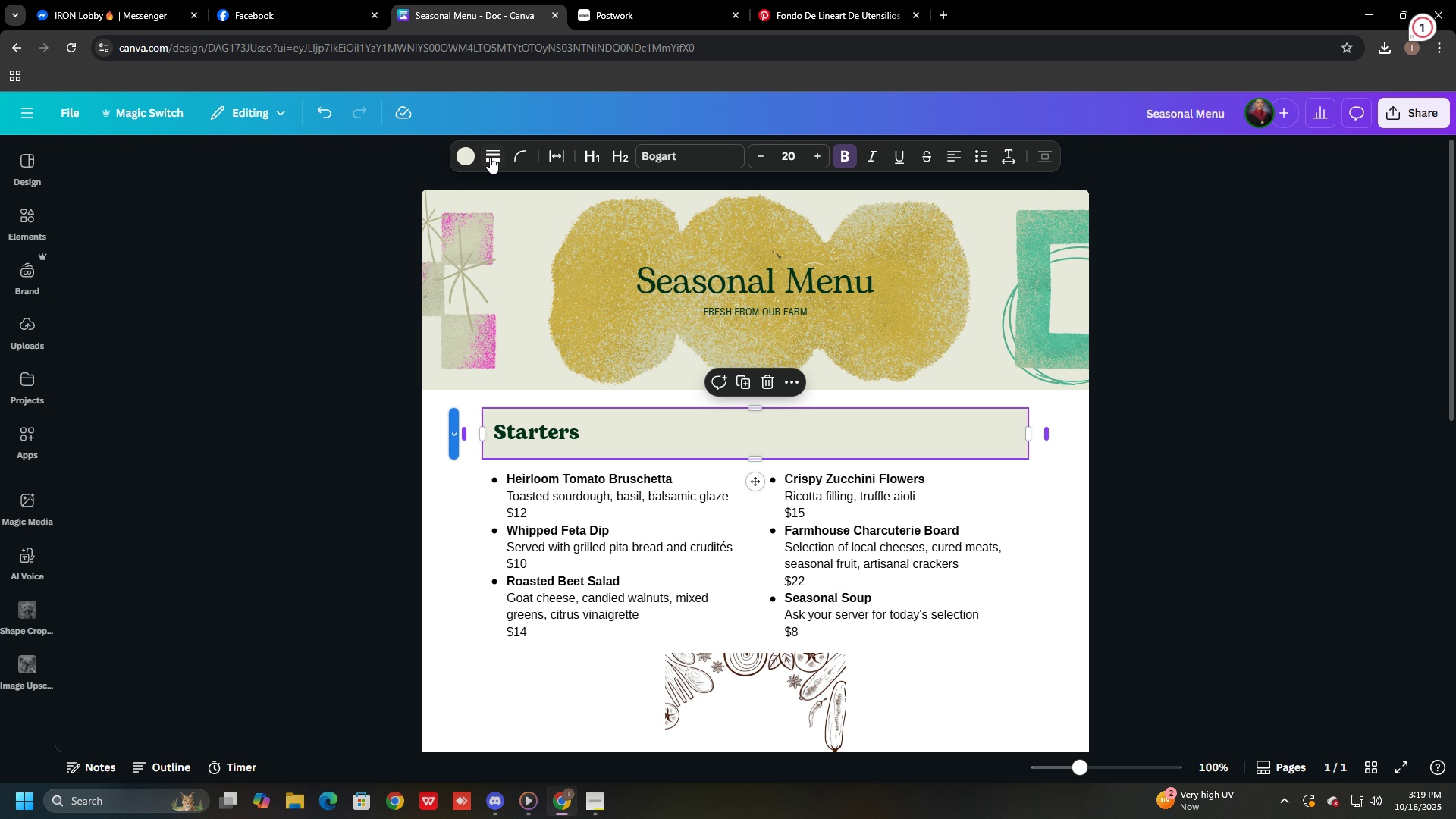 
left_click([469, 154])
 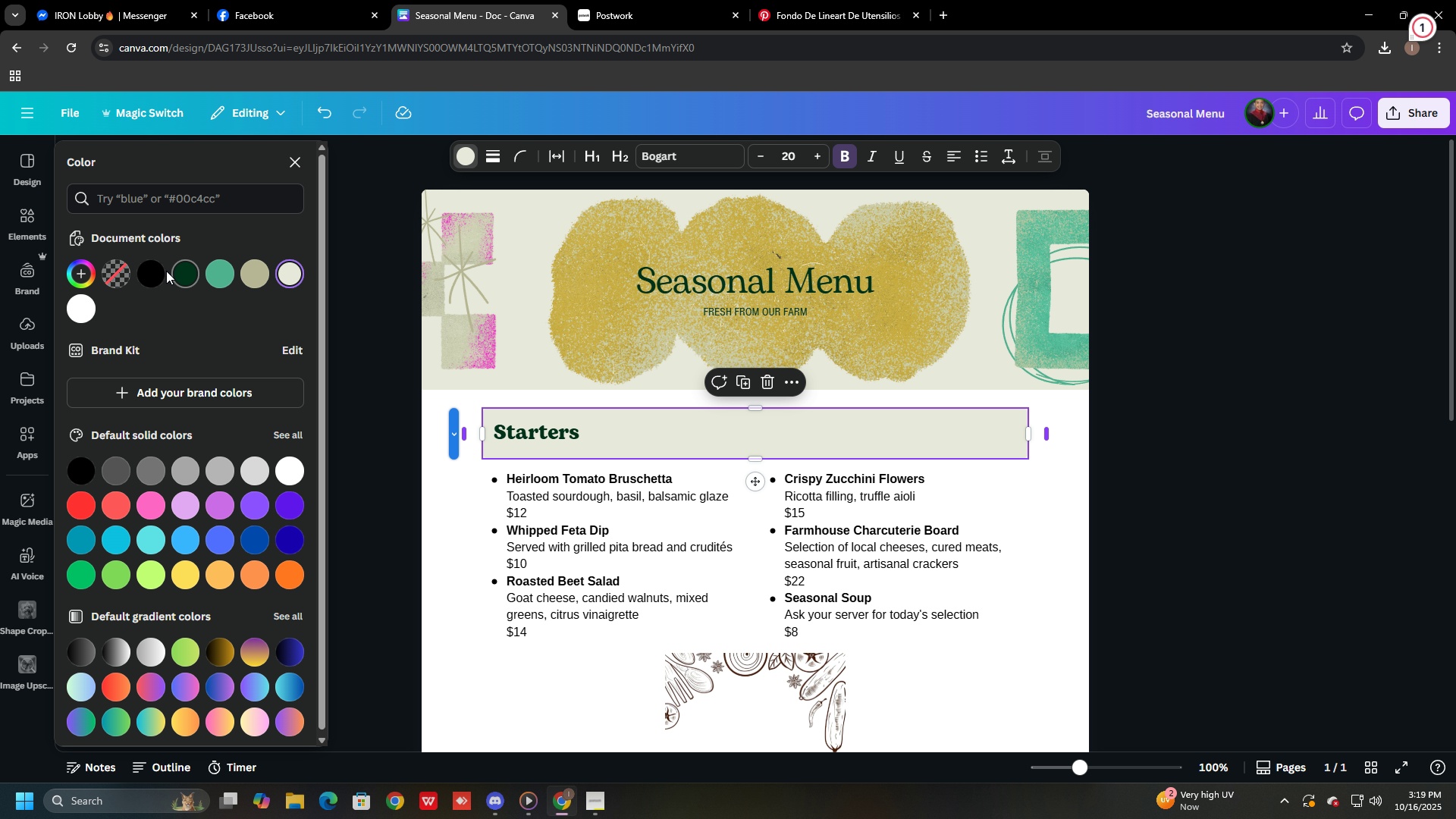 
left_click([156, 265])
 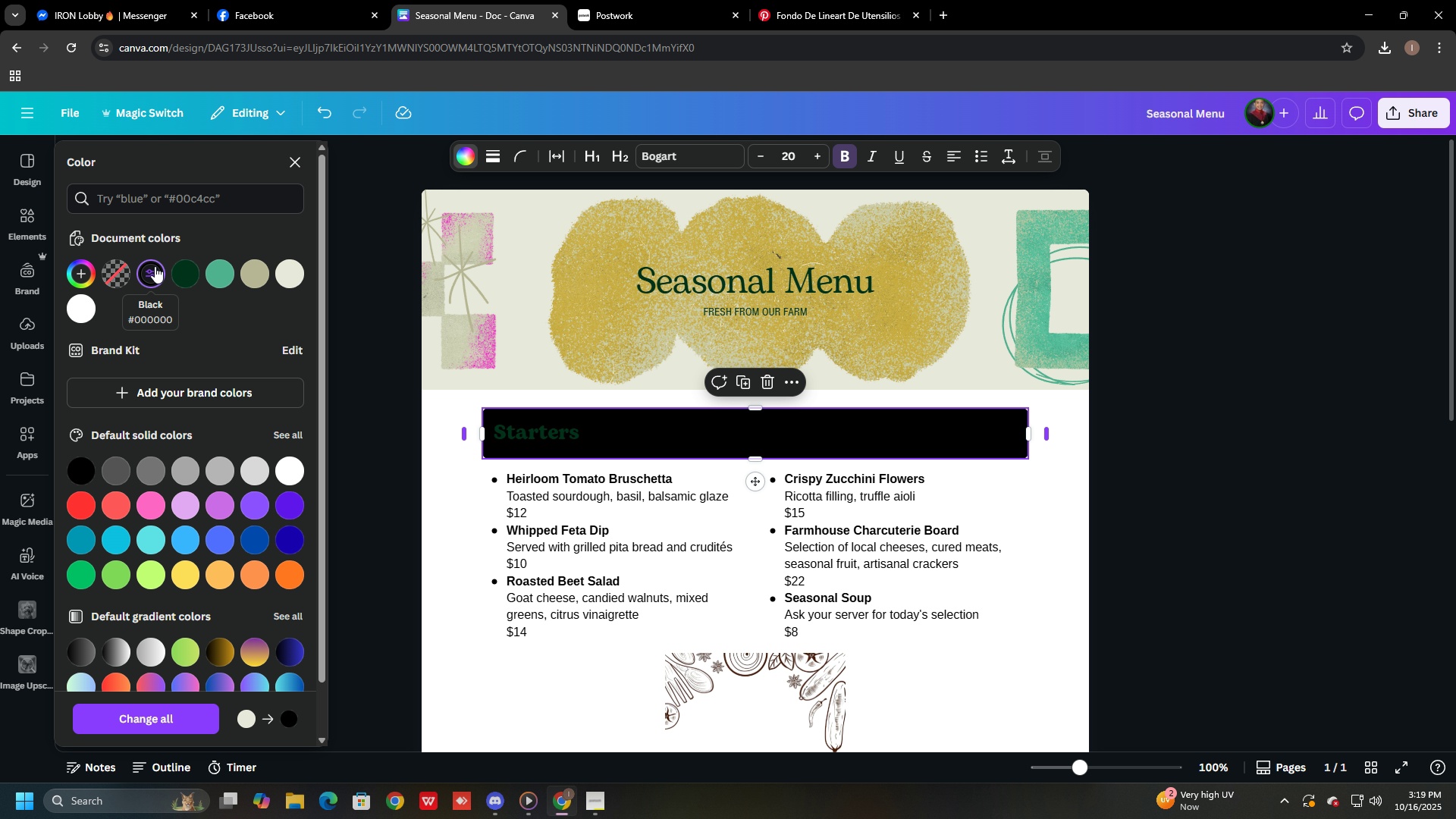 
key(Control+Z)
 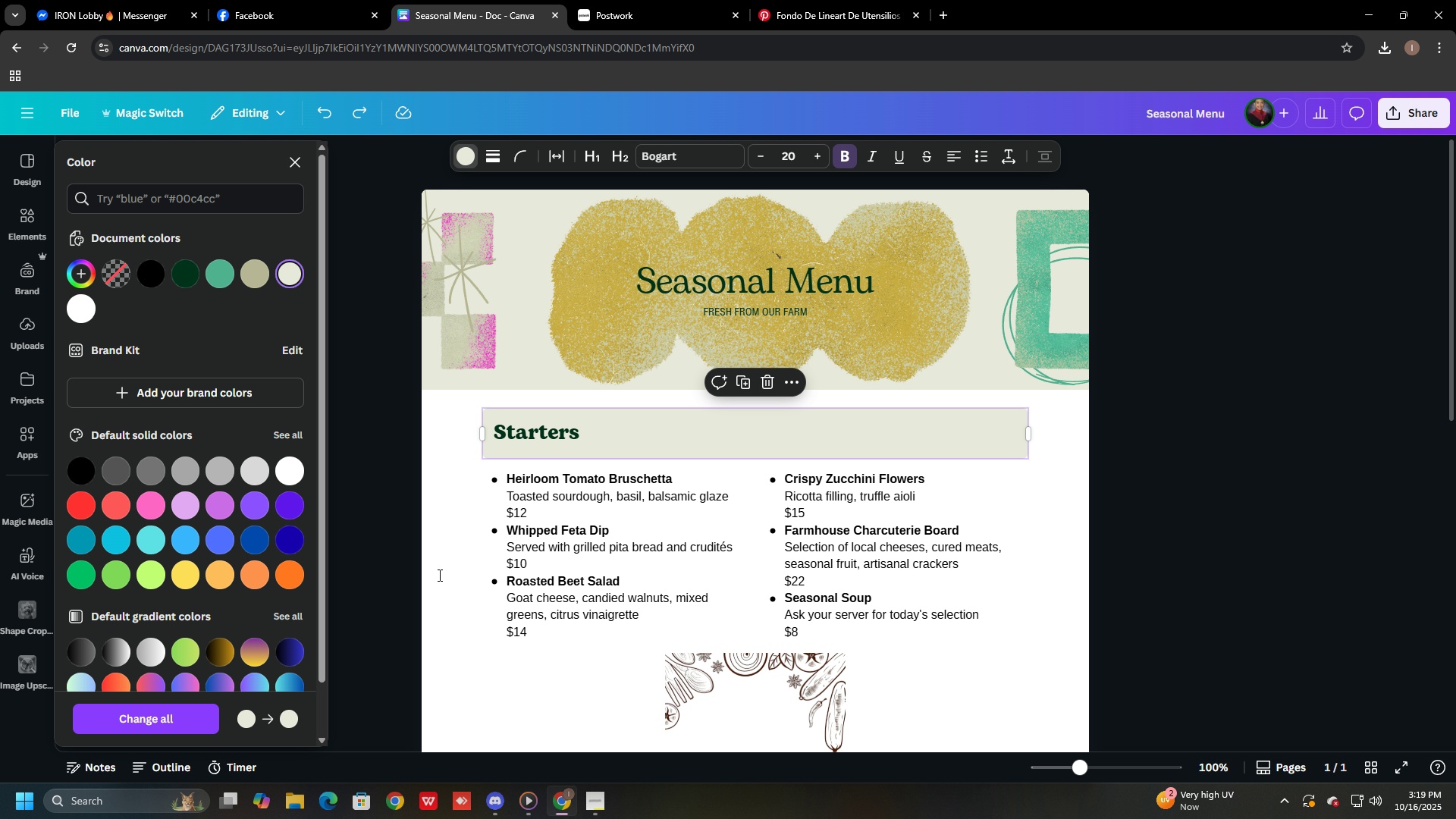 
left_click([438, 575])
 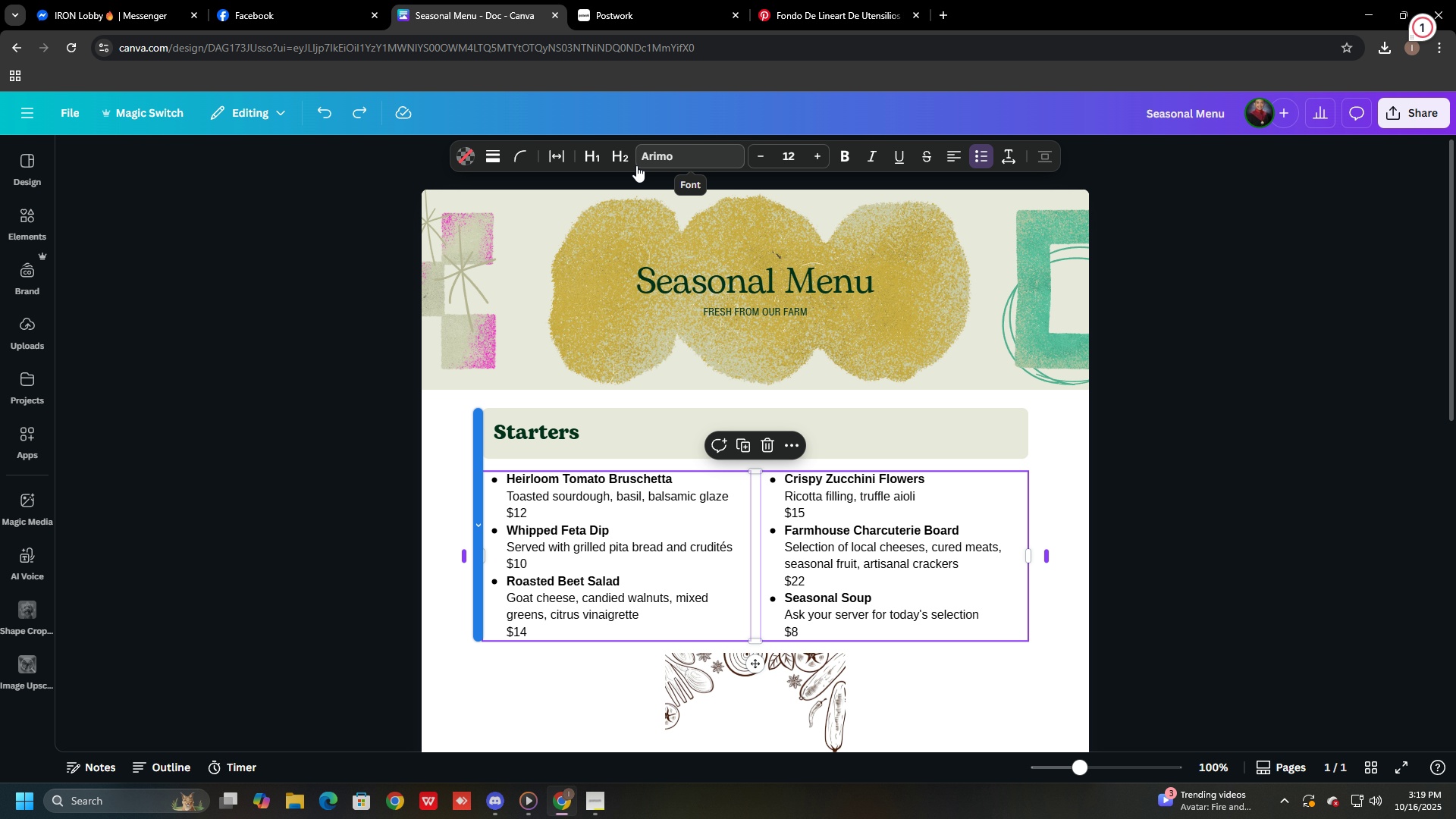 
wait(6.98)
 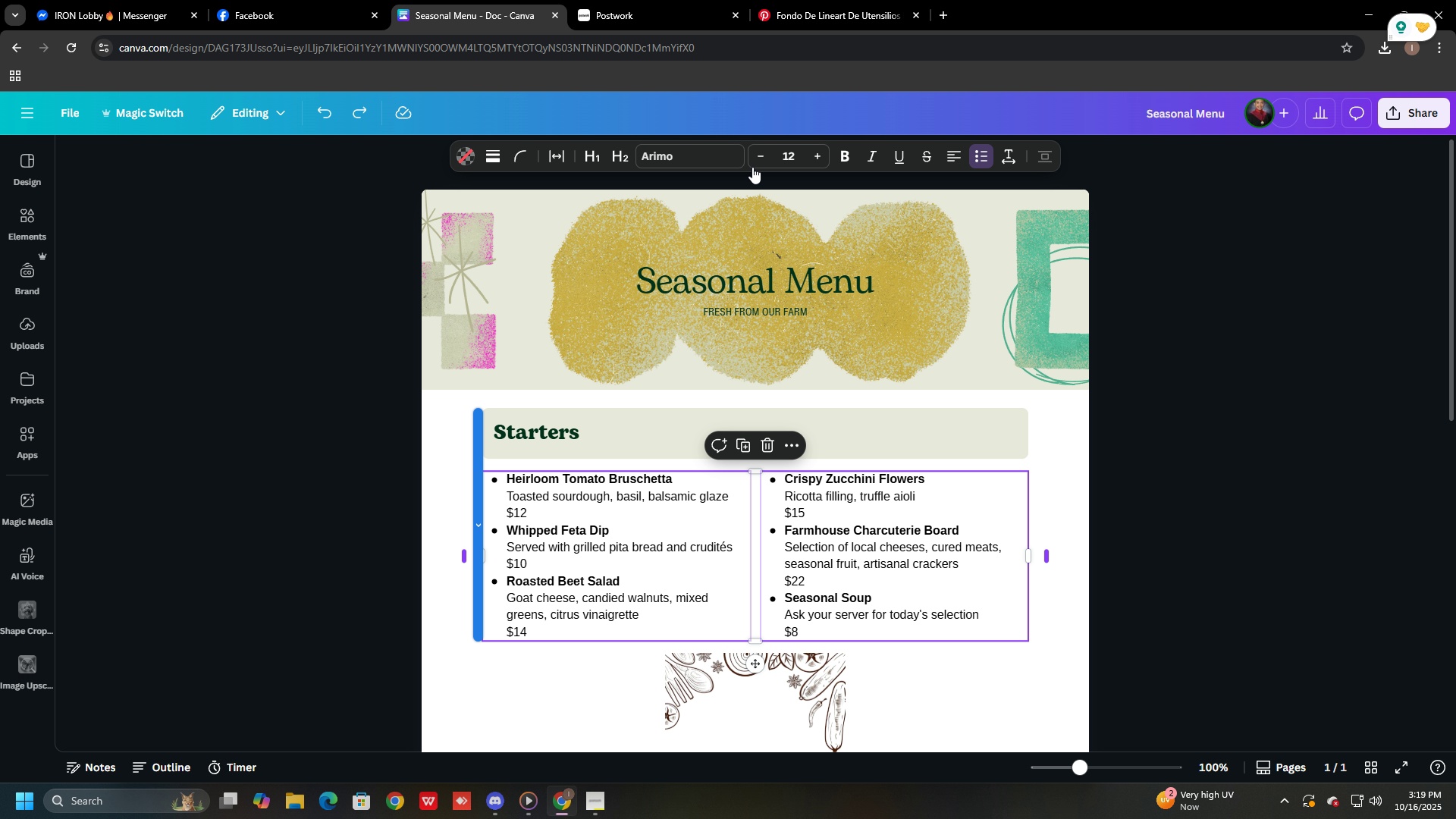 
mouse_move([681, 268])
 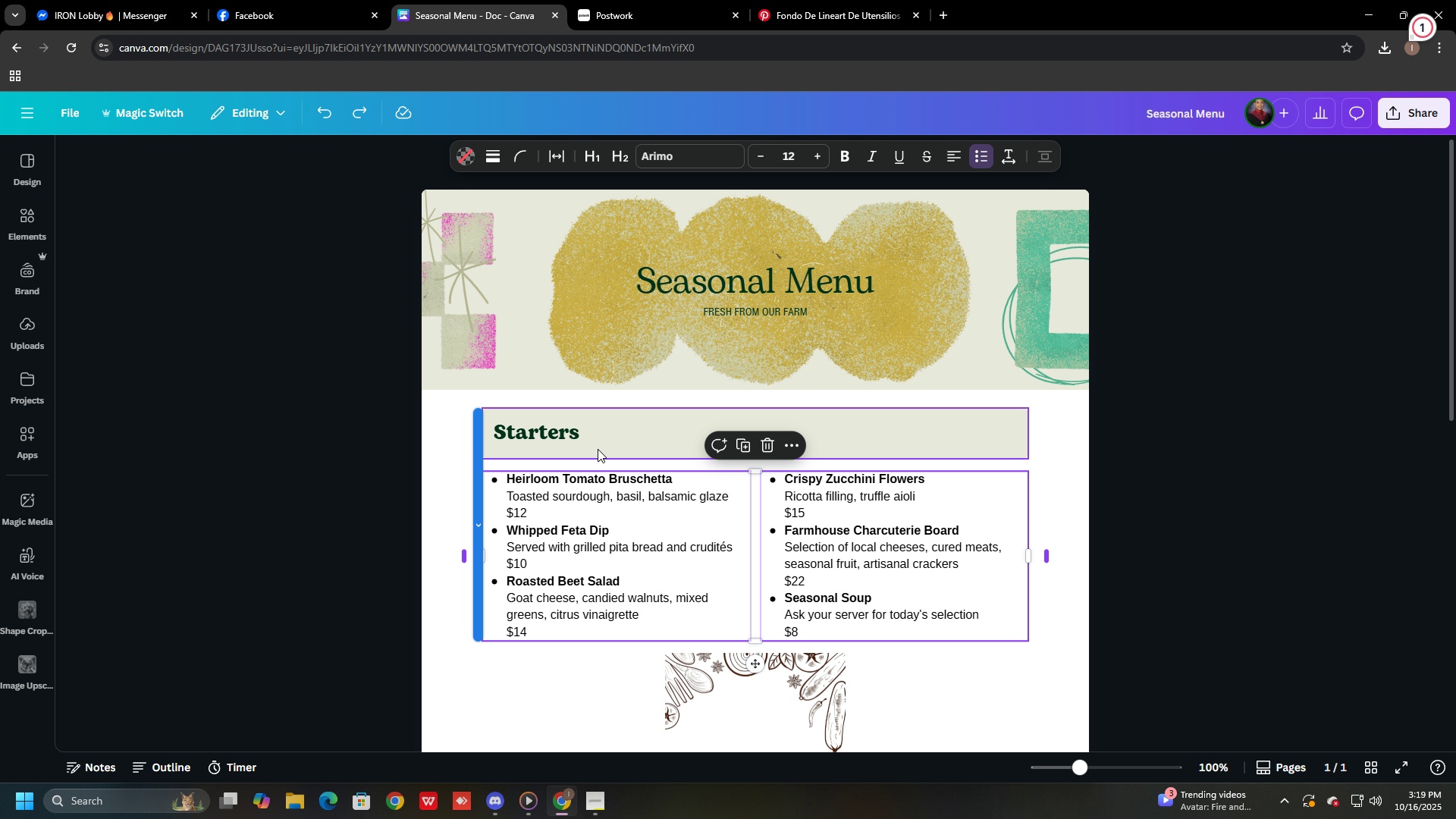 
wait(5.02)
 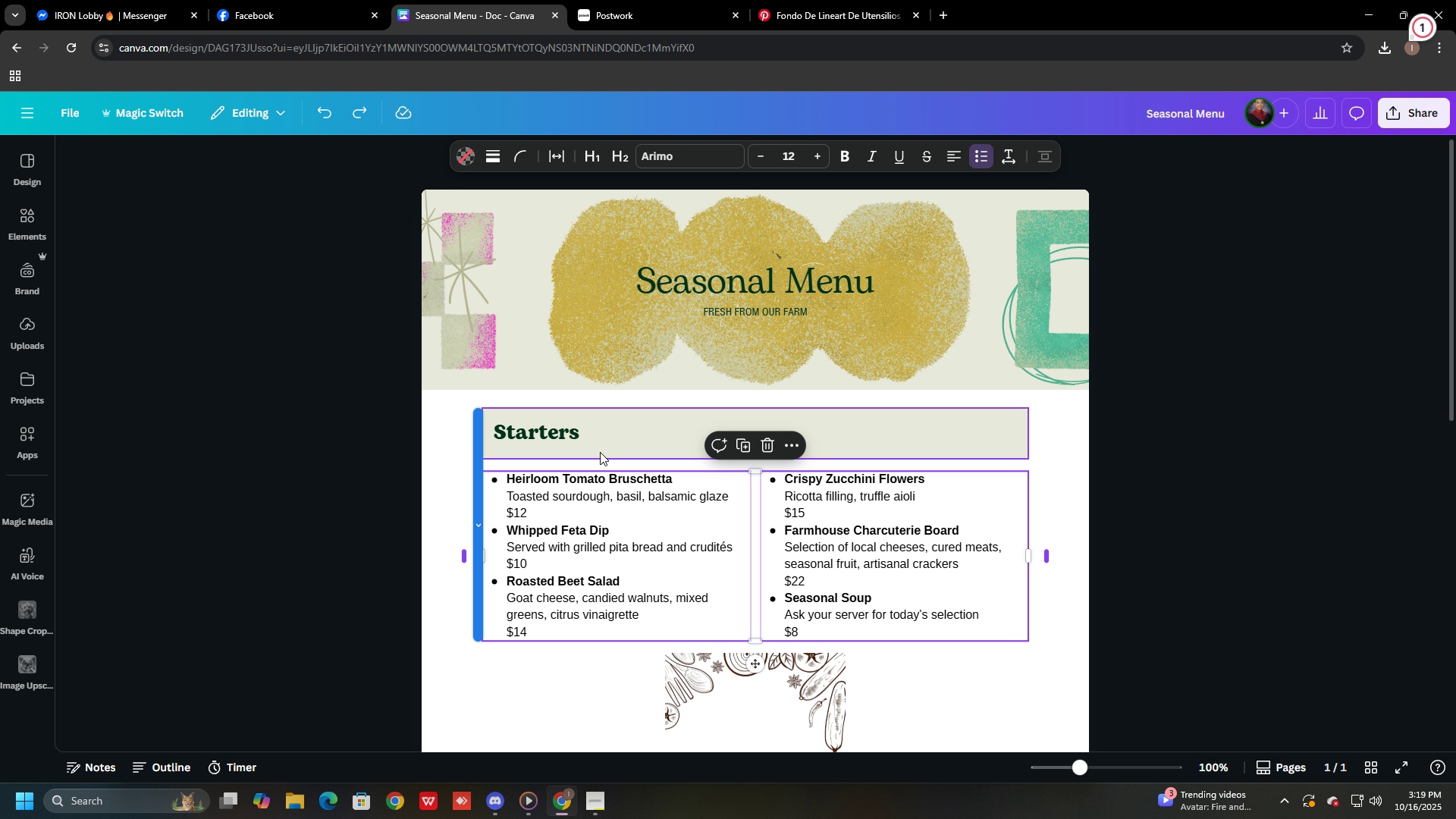 
scroll: coordinate [733, 362], scroll_direction: down, amount: 19.0
 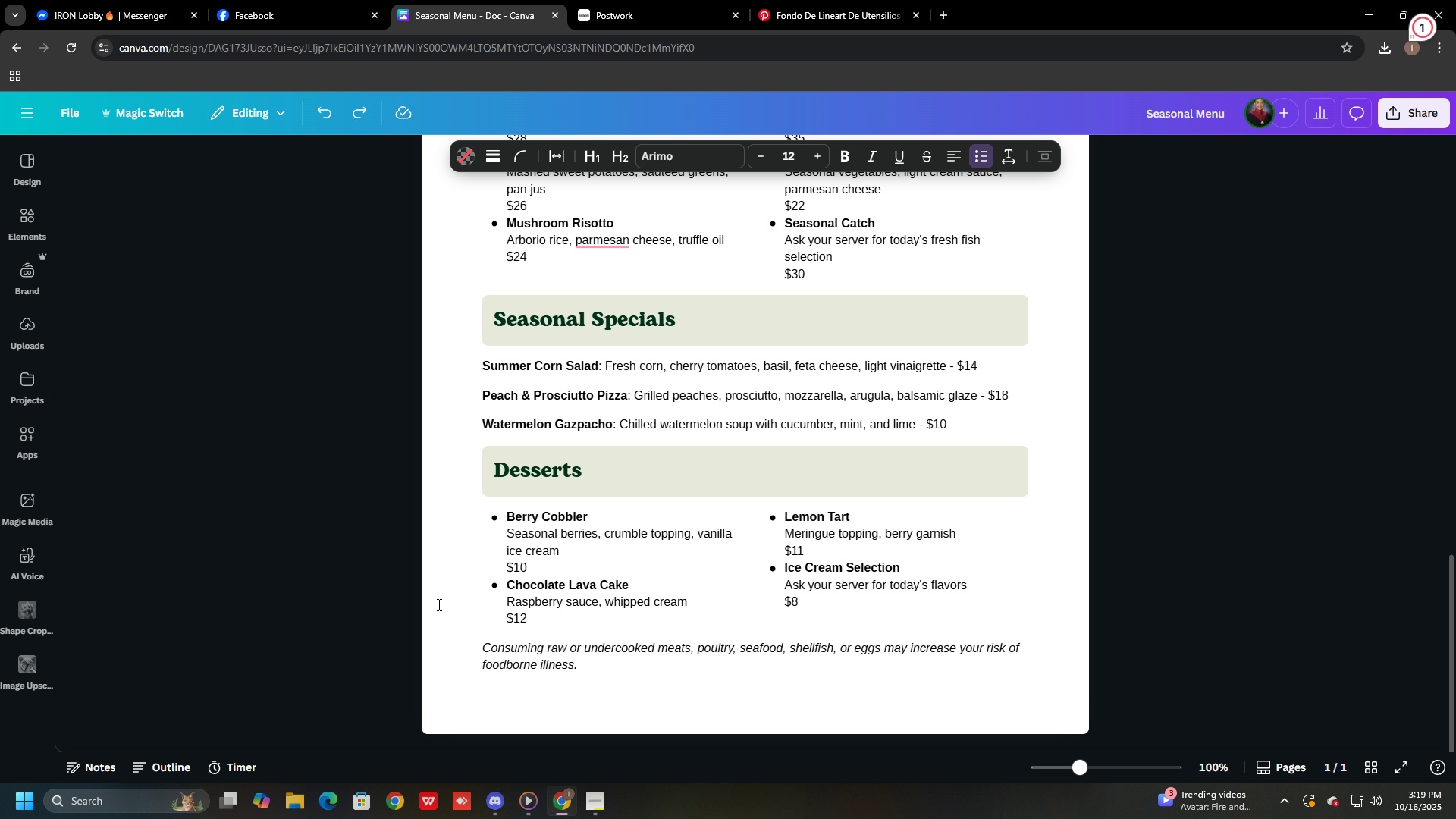 
left_click([438, 604])
 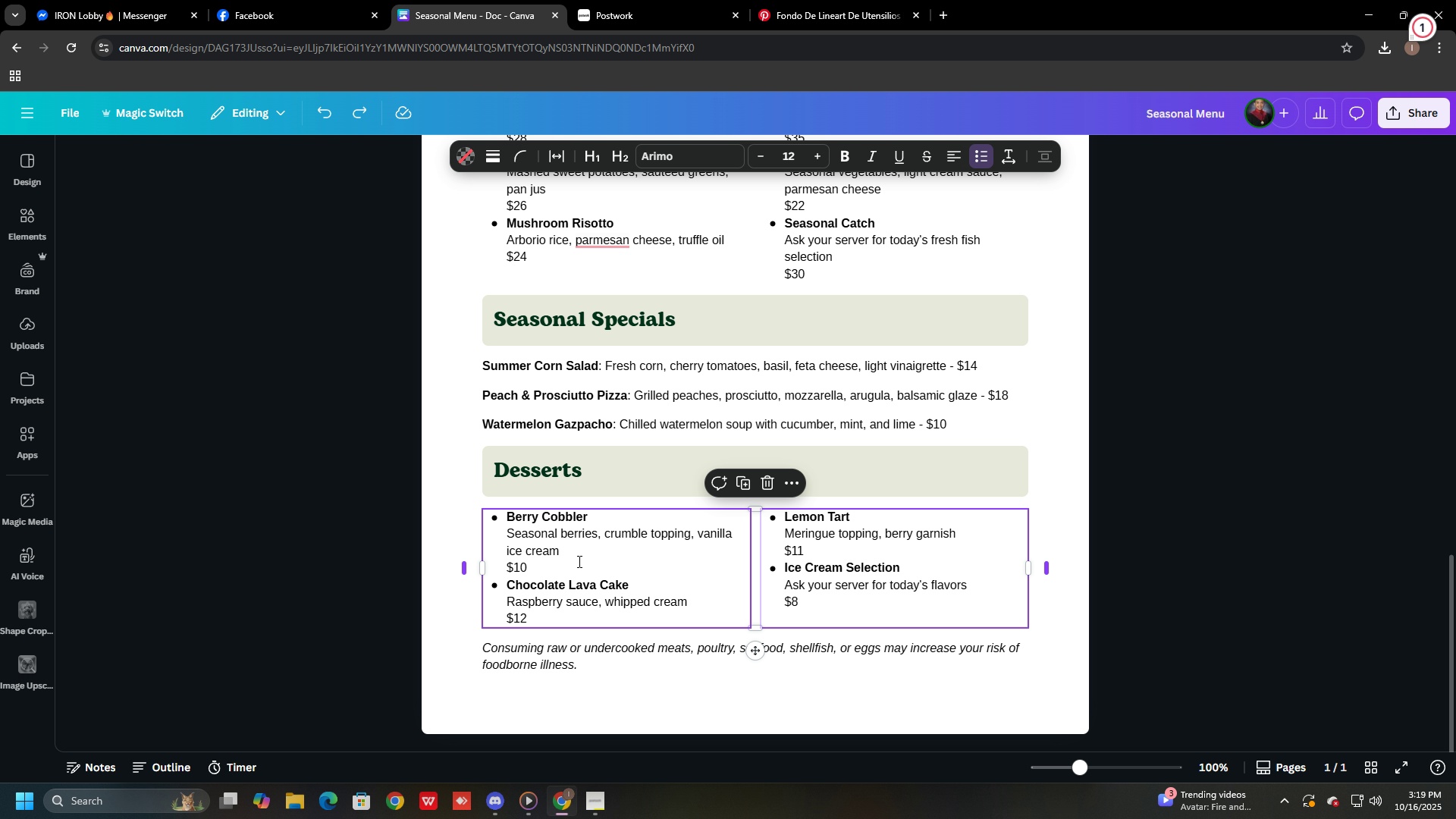 
scroll: coordinate [429, 357], scroll_direction: up, amount: 17.0
 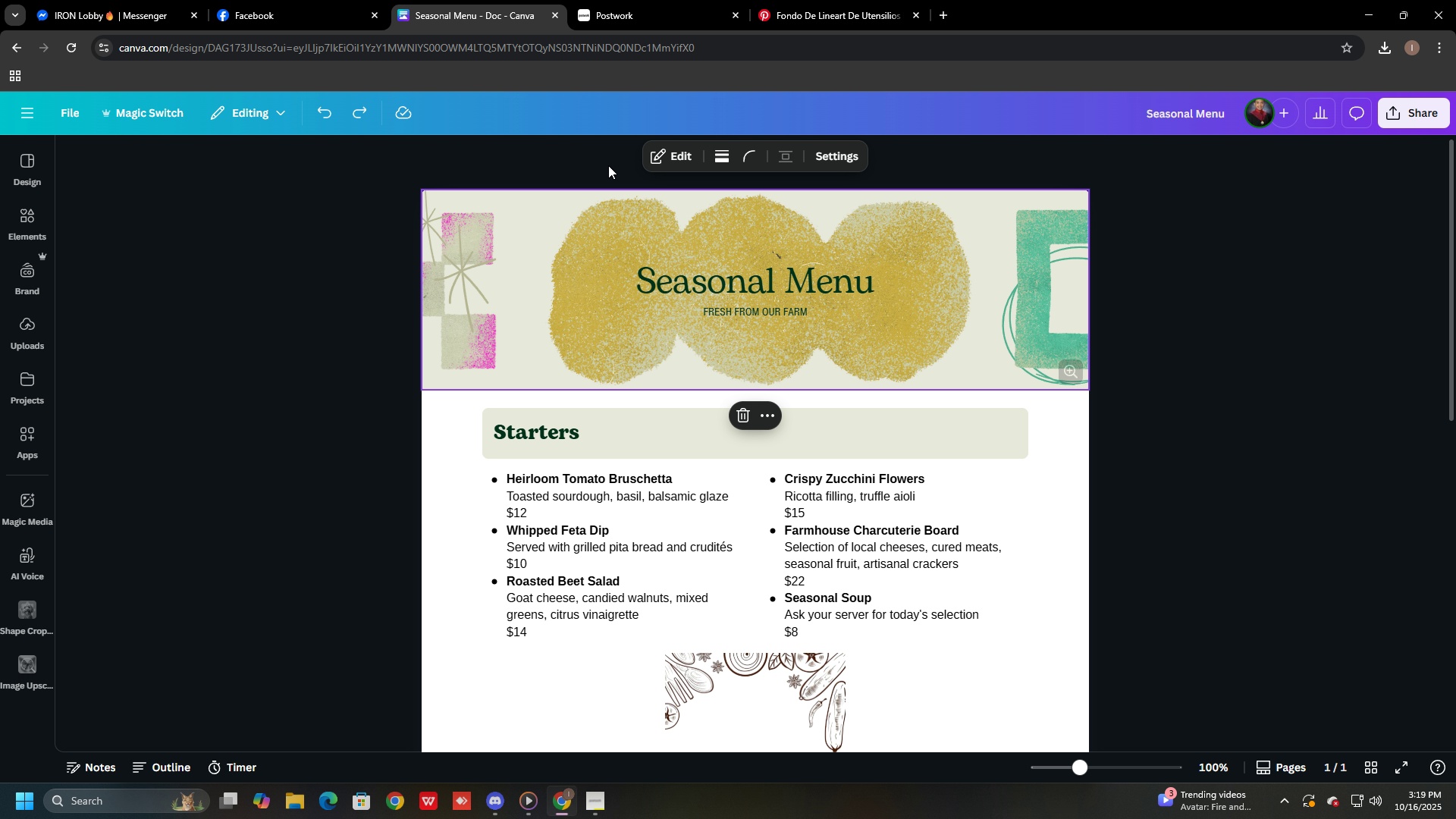 
left_click([648, 157])
 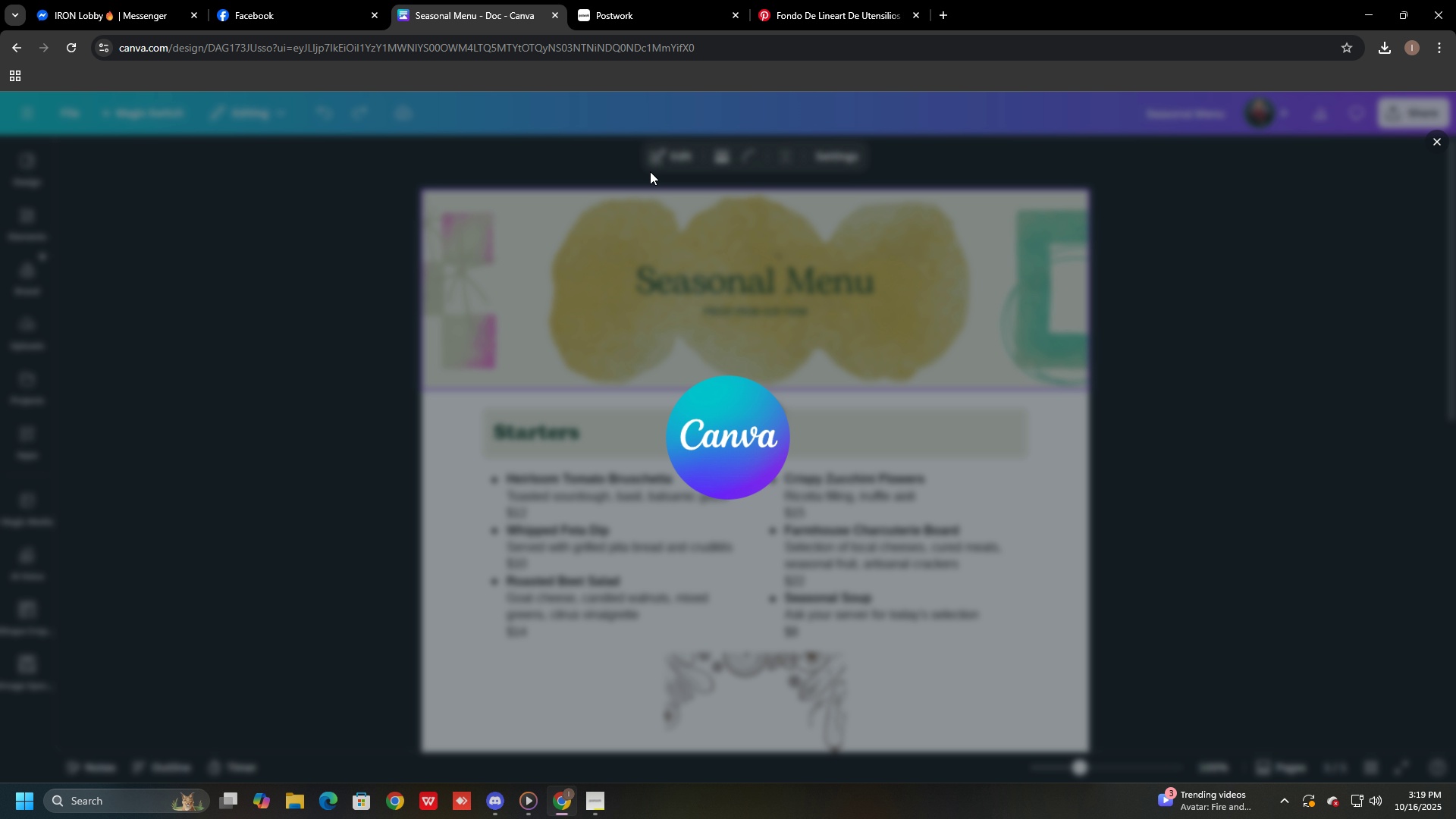 
left_click([778, 532])
 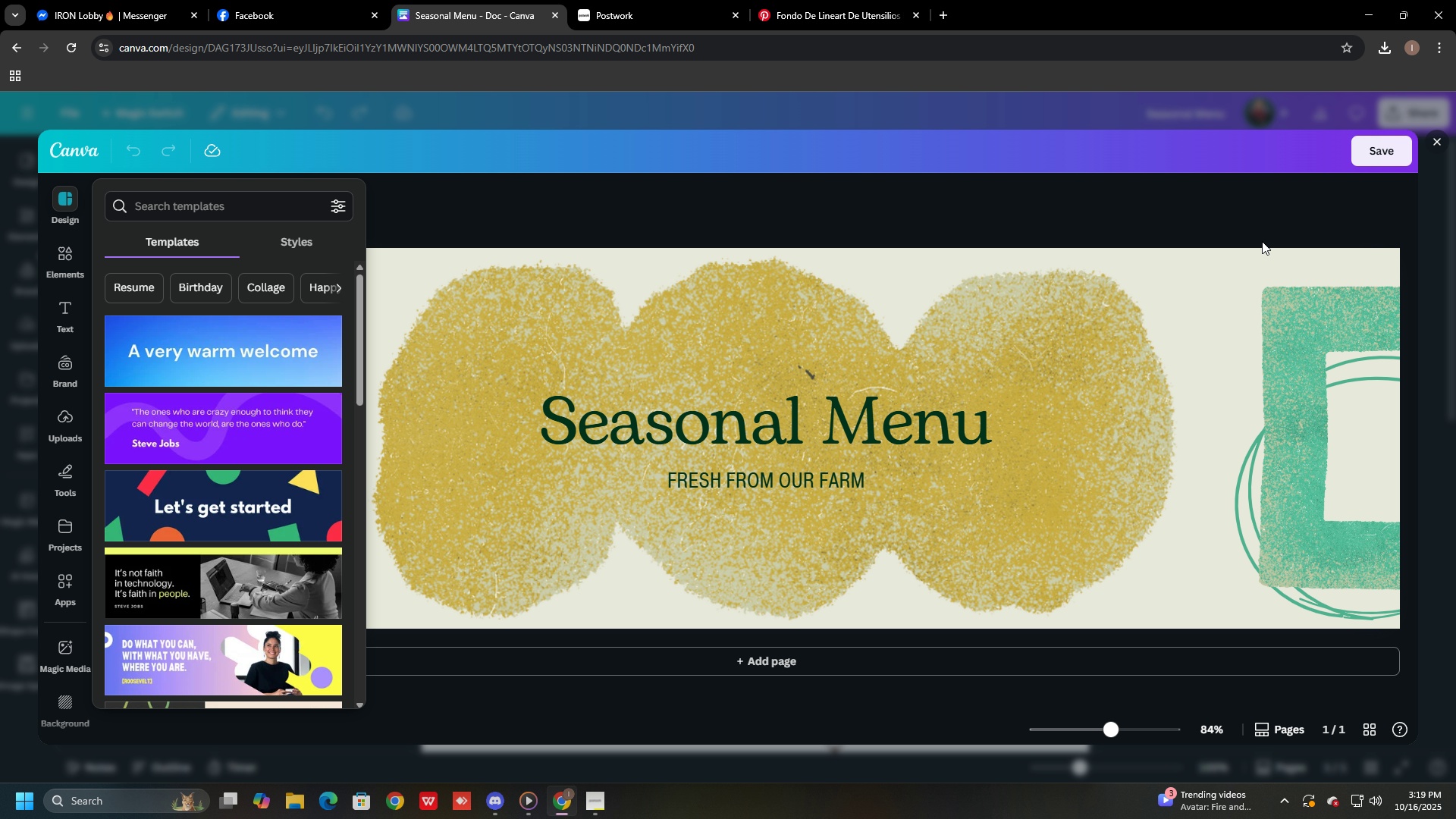 
left_click([1435, 143])
 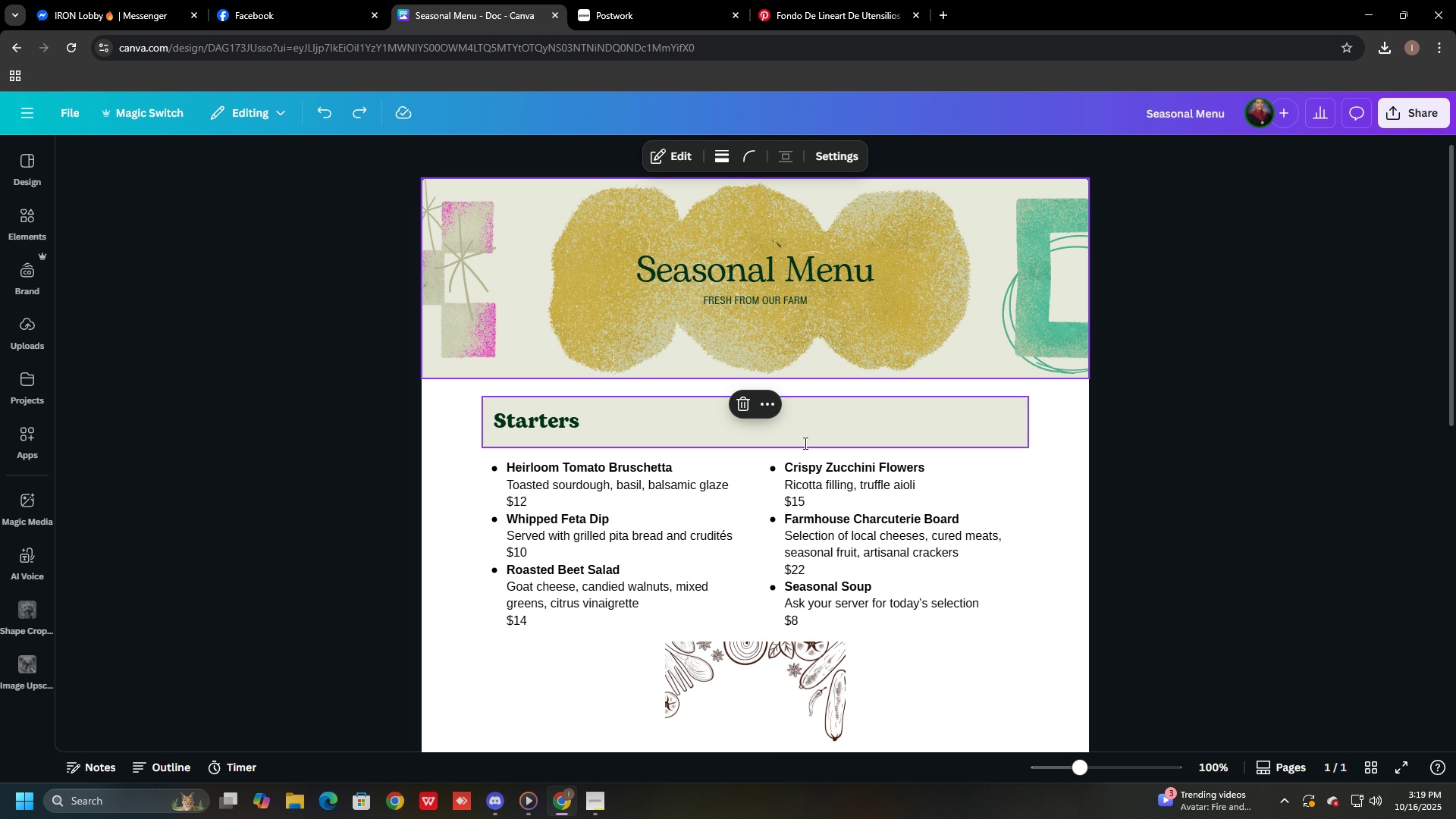 
scroll: coordinate [804, 443], scroll_direction: down, amount: 3.0
 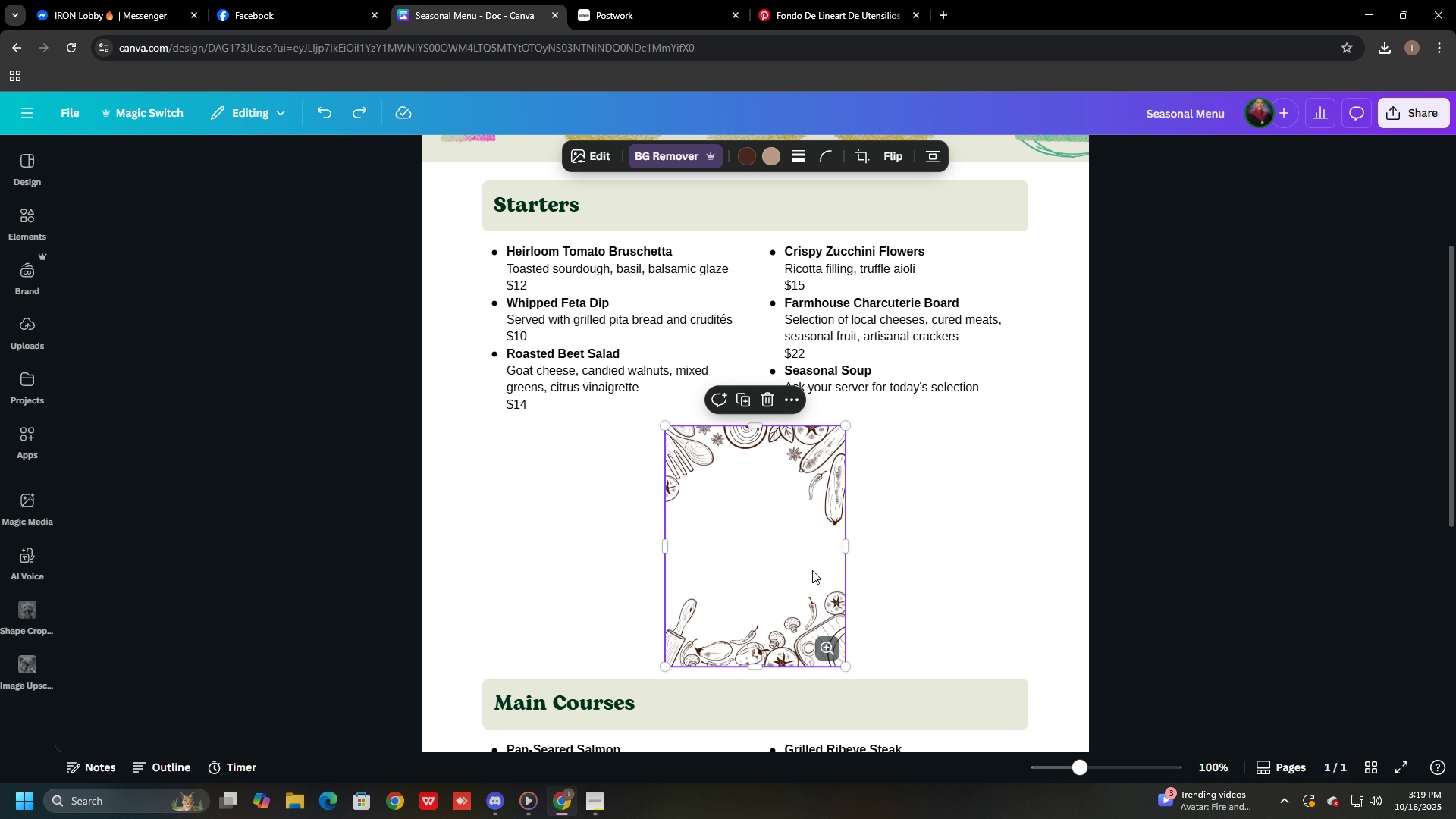 
left_click([812, 570])
 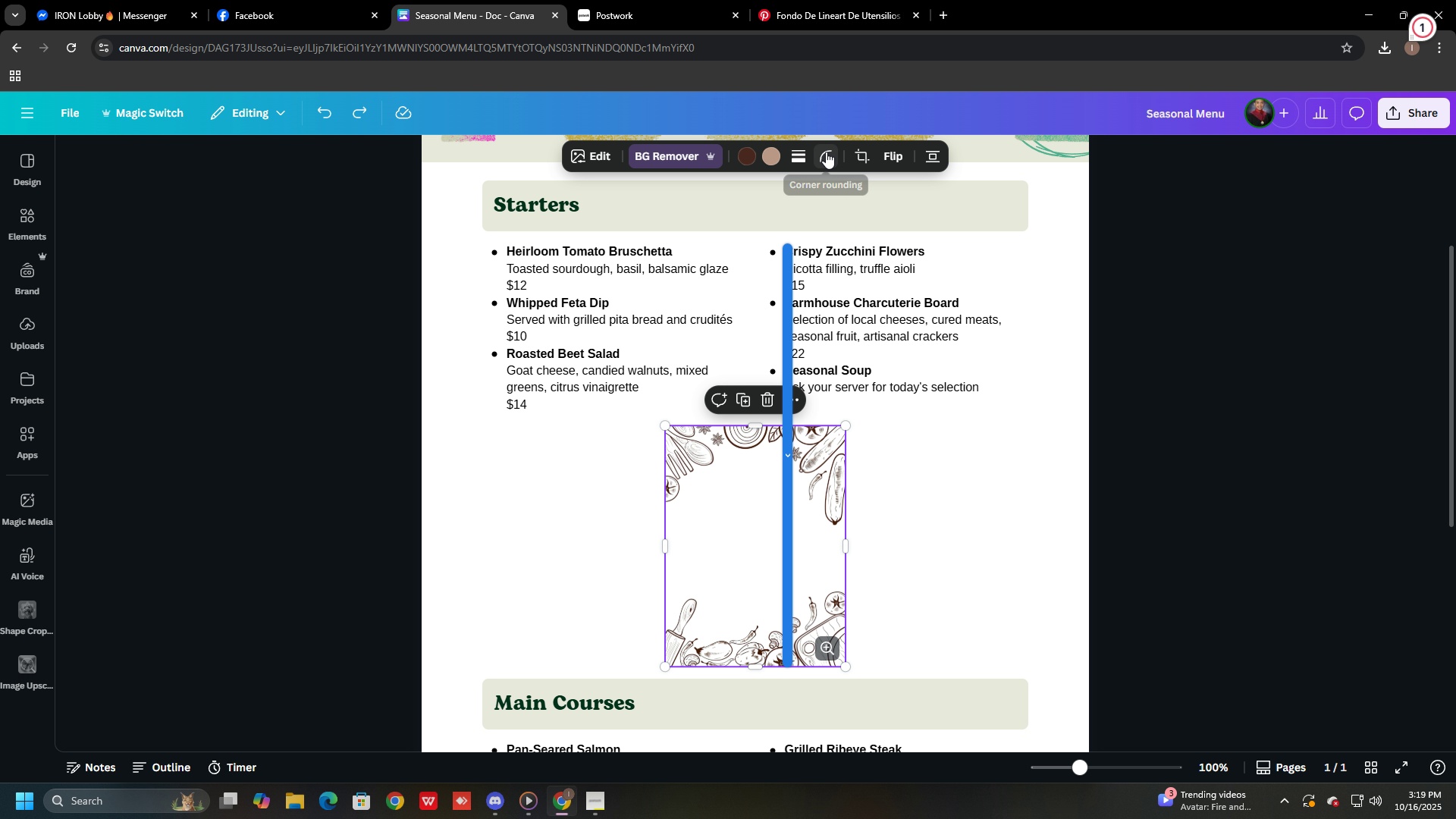 
wait(5.65)
 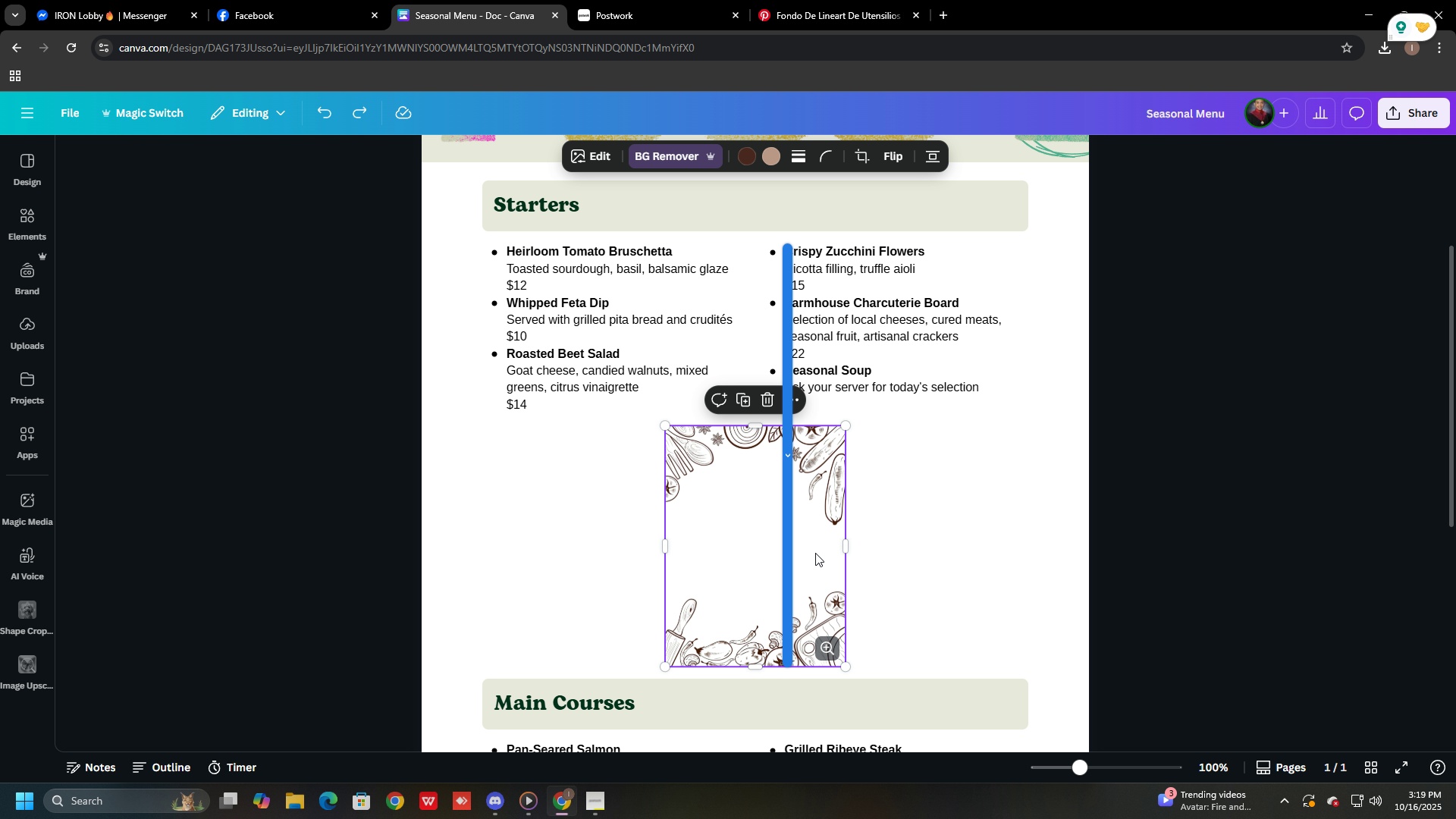 
left_click([926, 153])
 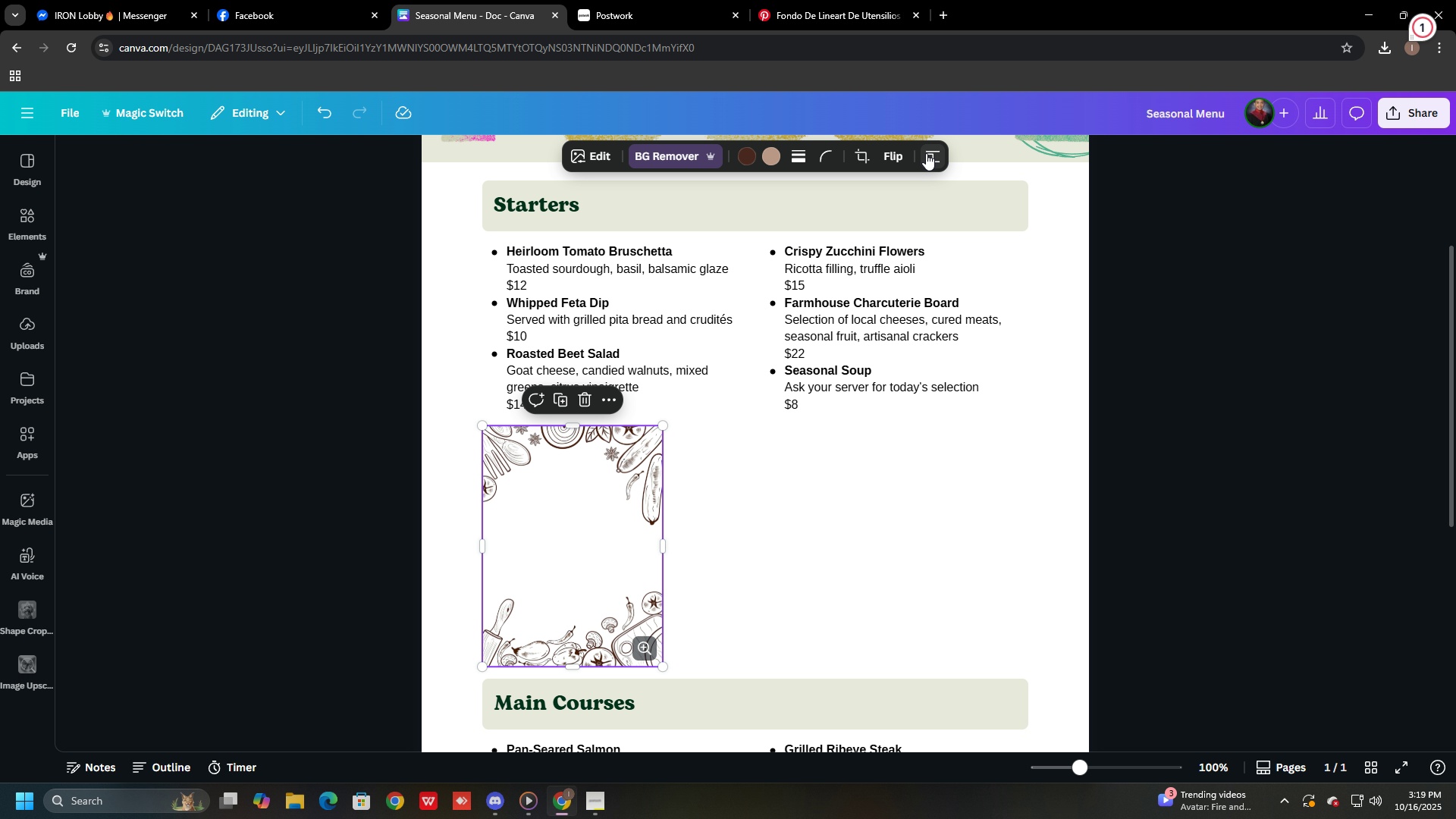 
left_click([926, 153])
 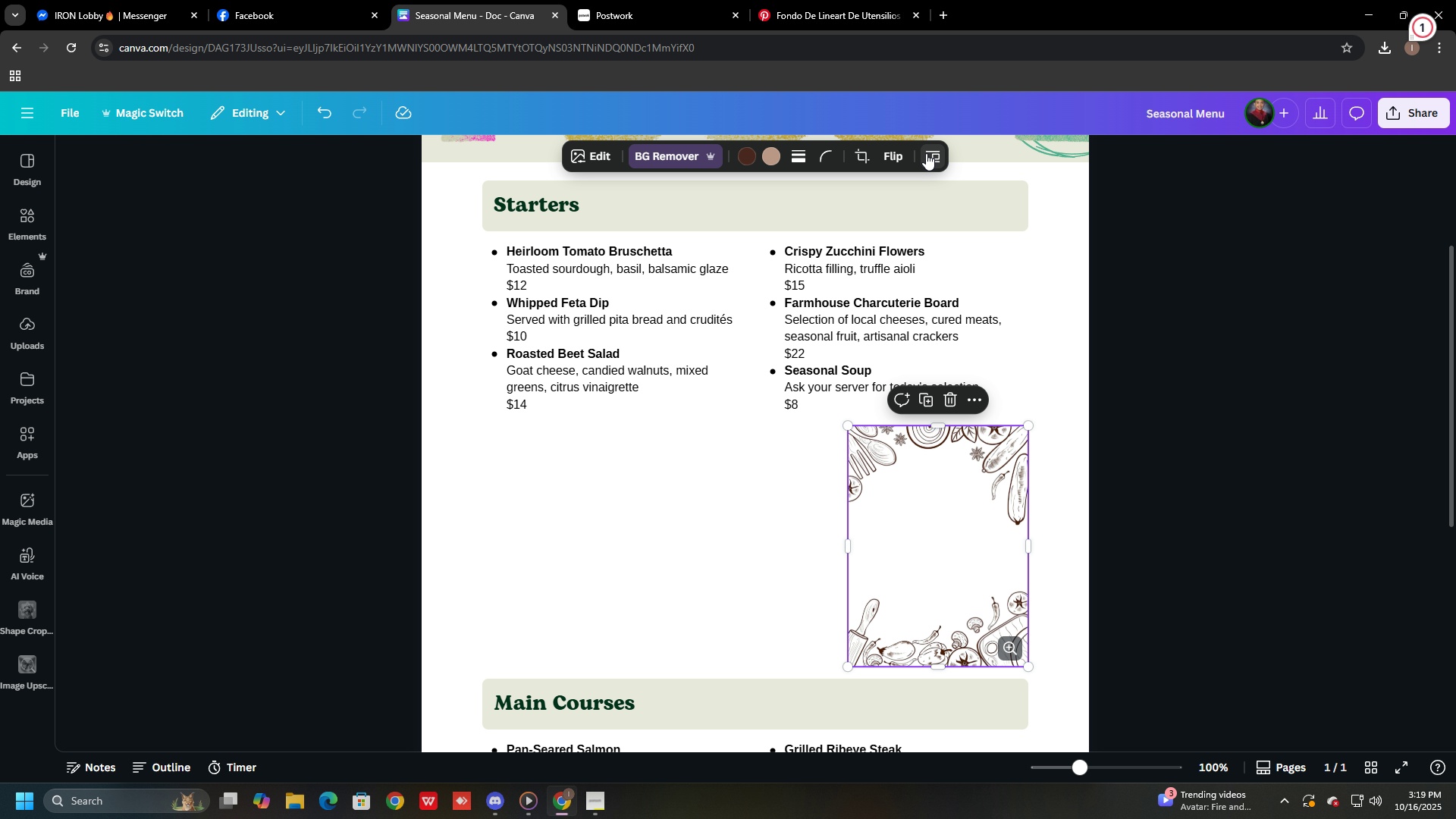 
left_click([926, 153])
 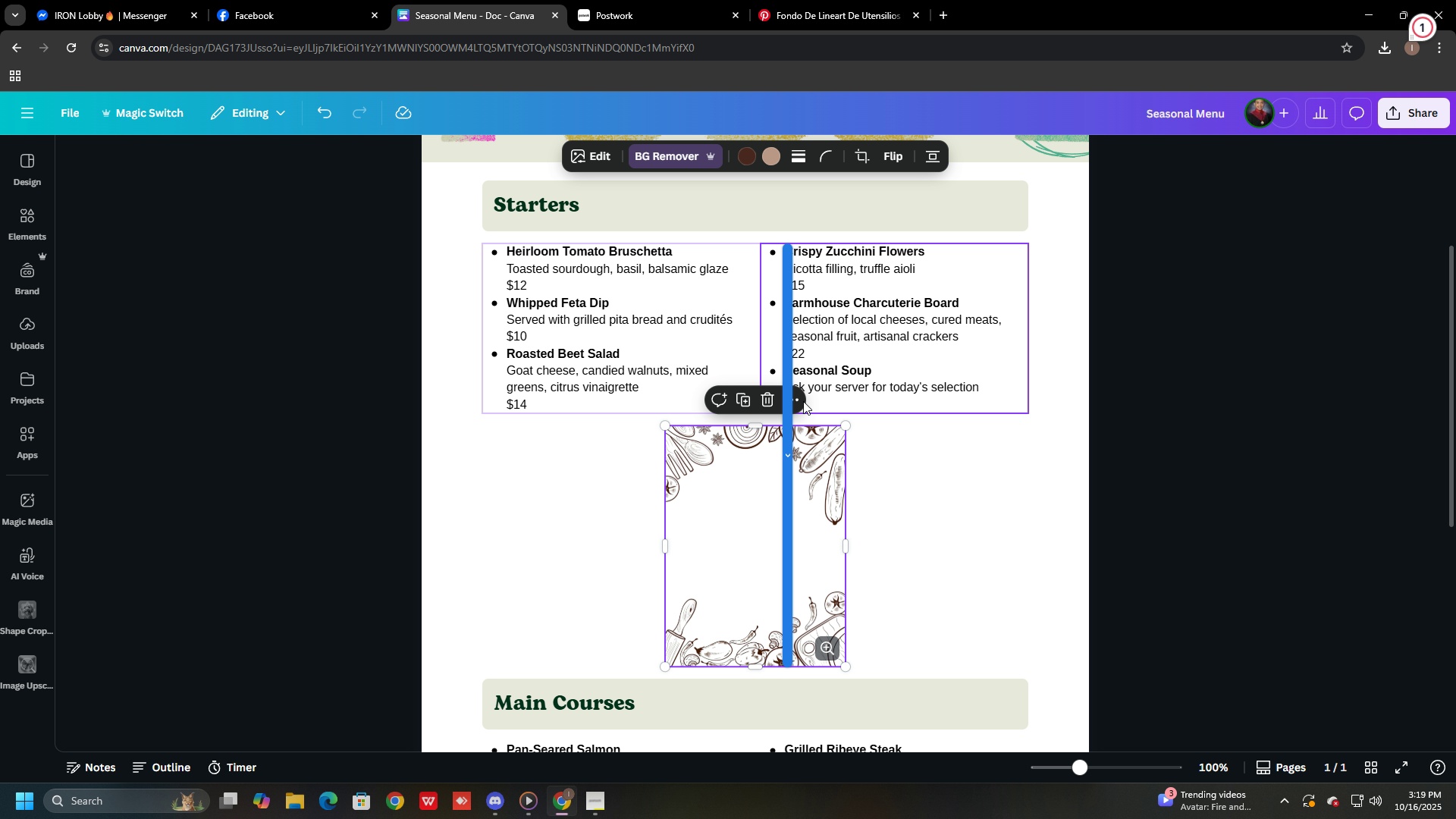 
left_click([797, 400])
 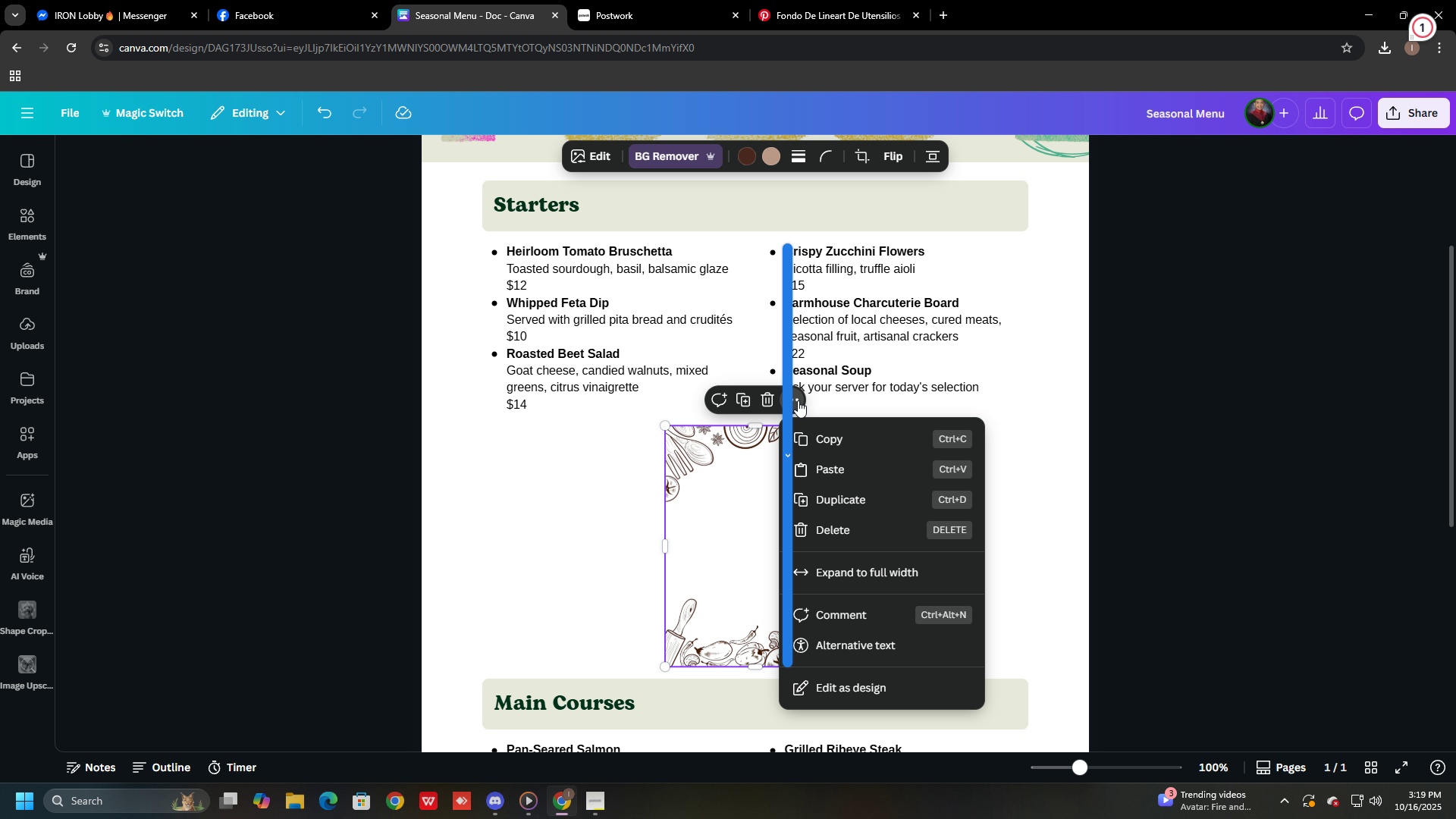 
left_click([877, 582])
 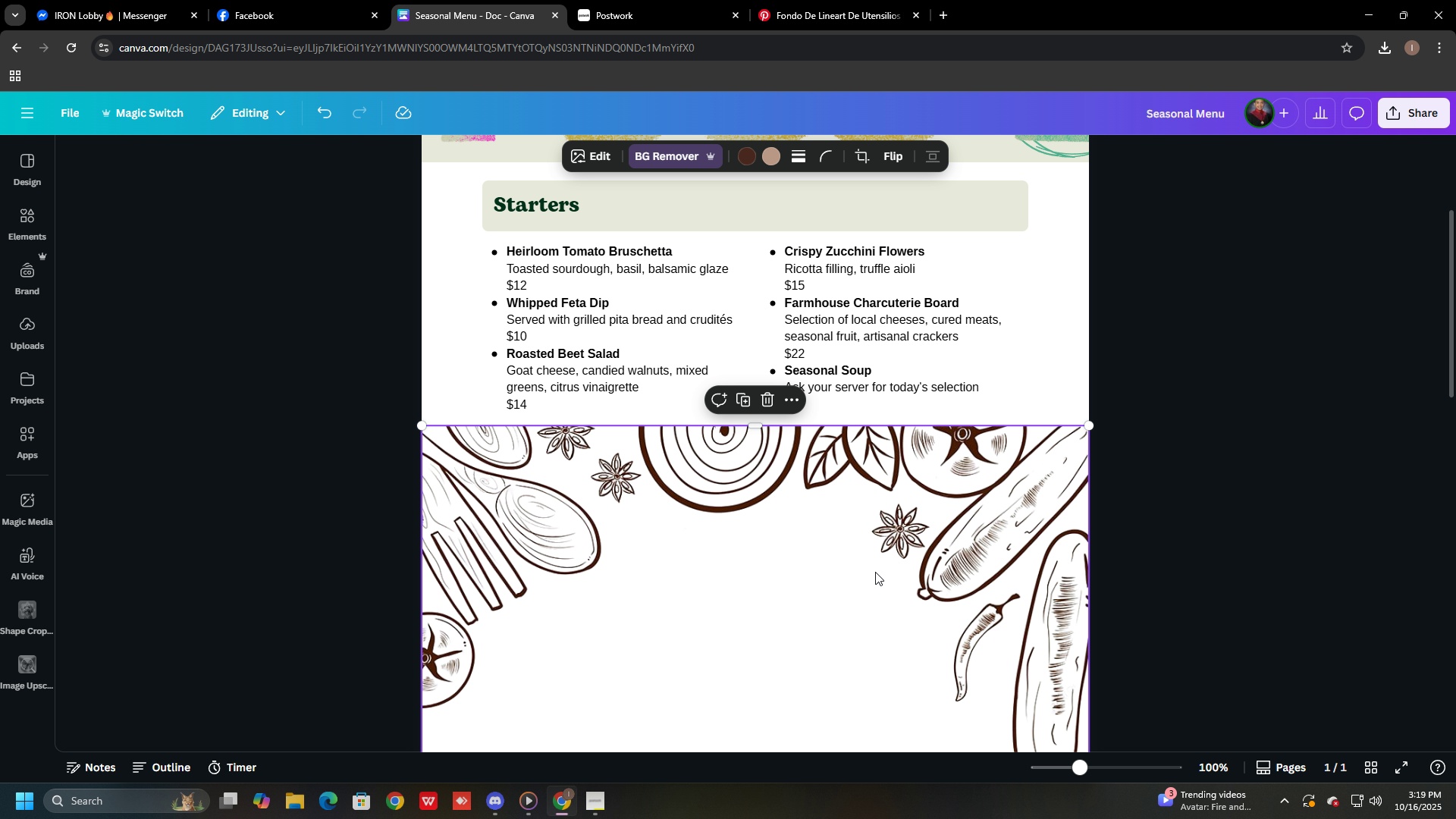 
scroll: coordinate [852, 519], scroll_direction: down, amount: 12.0
 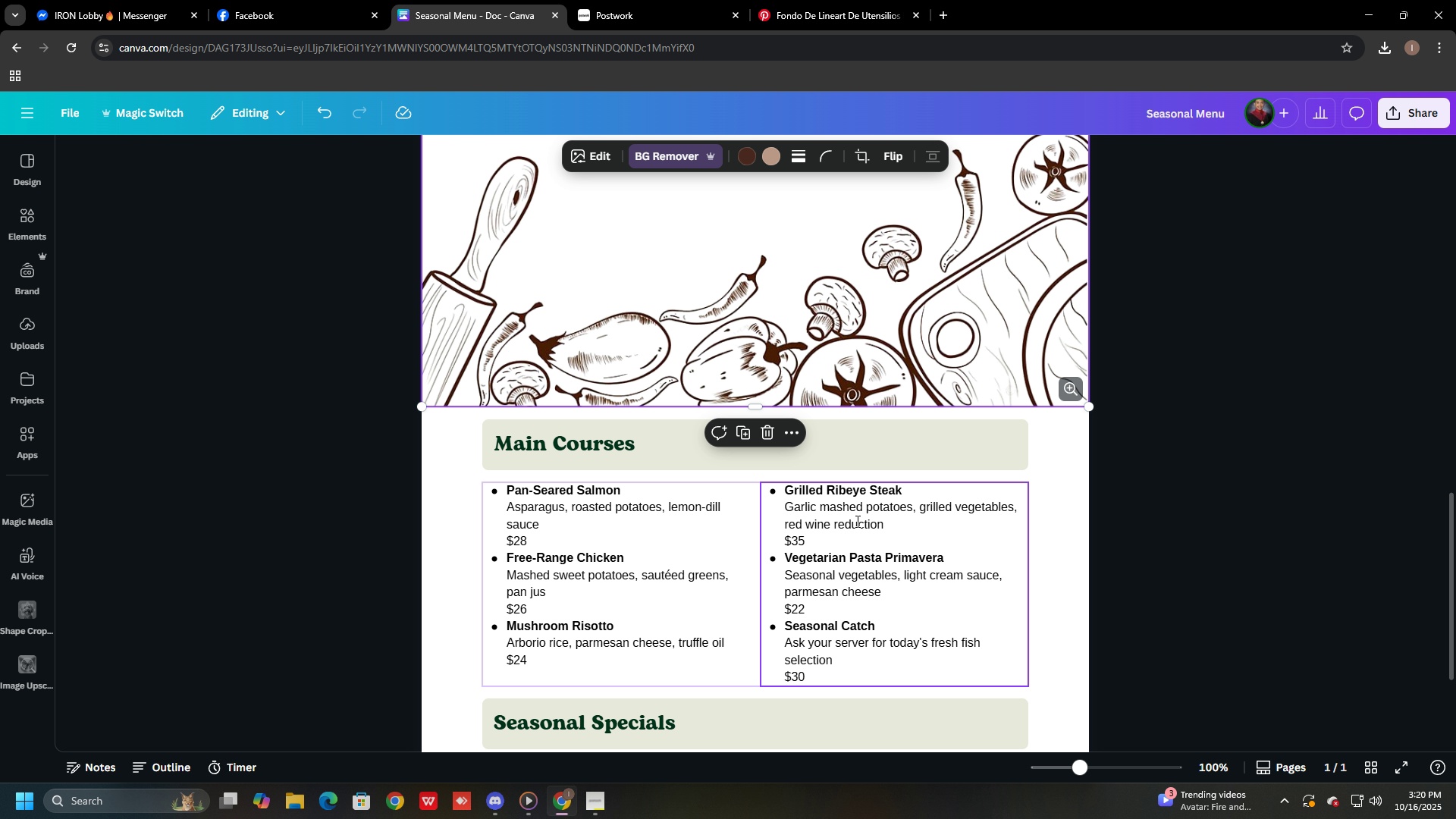 
left_click_drag(start_coordinate=[861, 446], to_coordinate=[843, 371])
 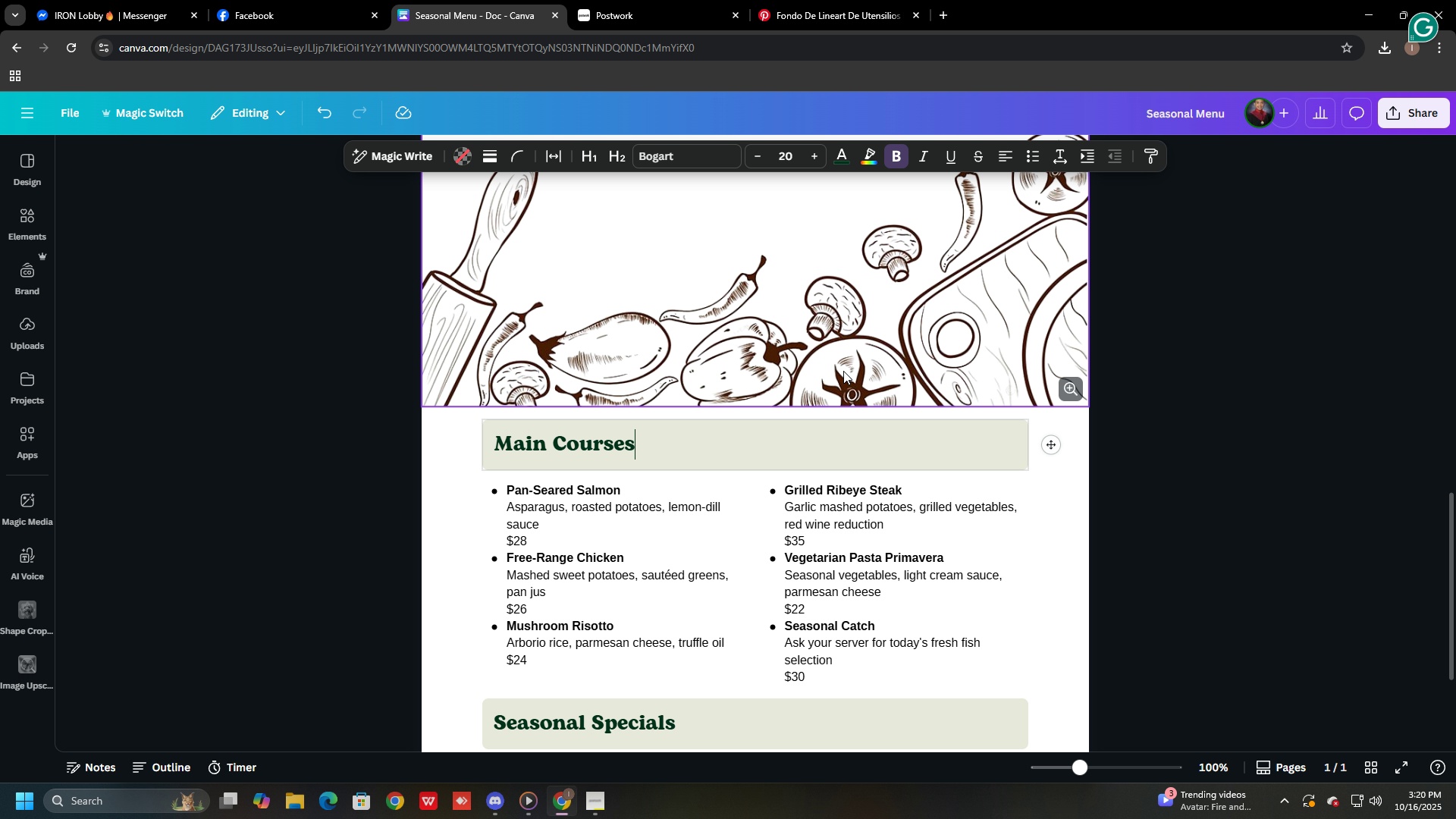 
scroll: coordinate [843, 371], scroll_direction: up, amount: 3.0